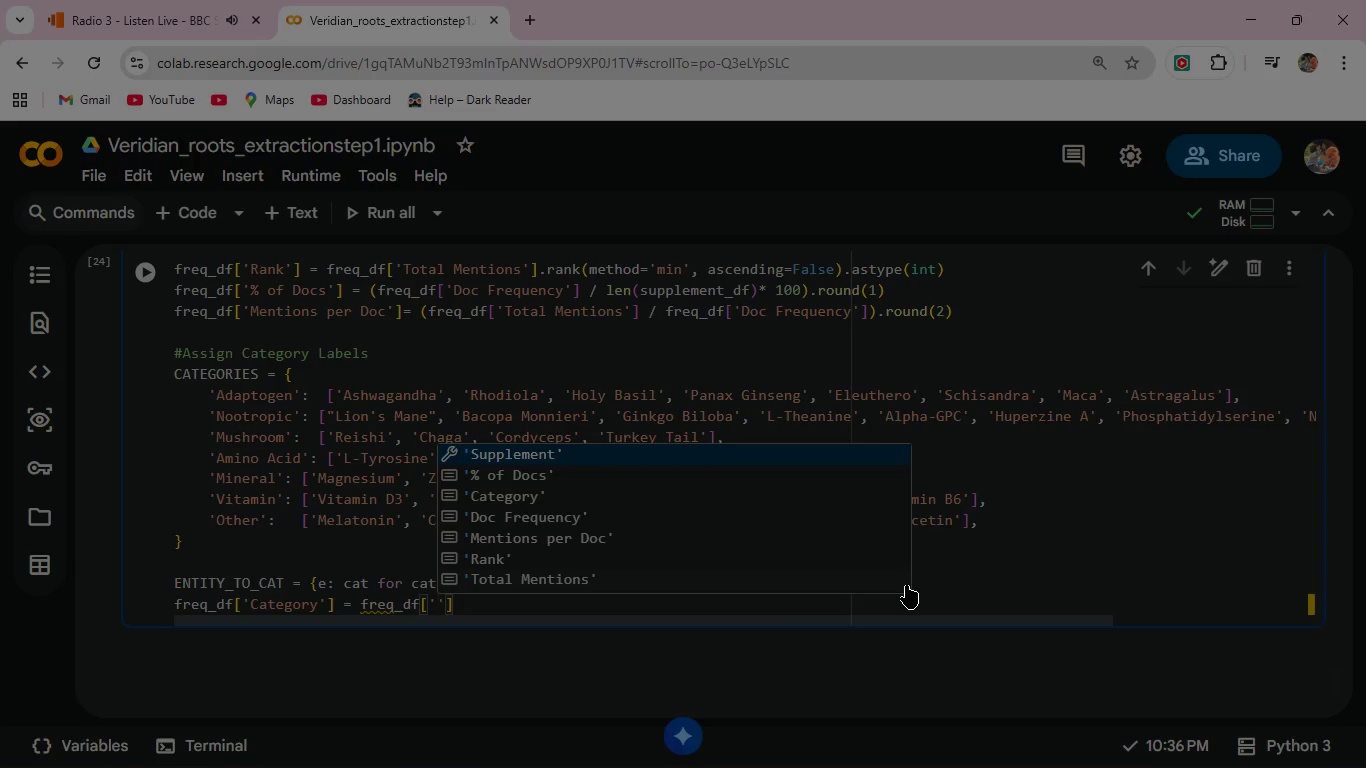 
key(Shift+S)
 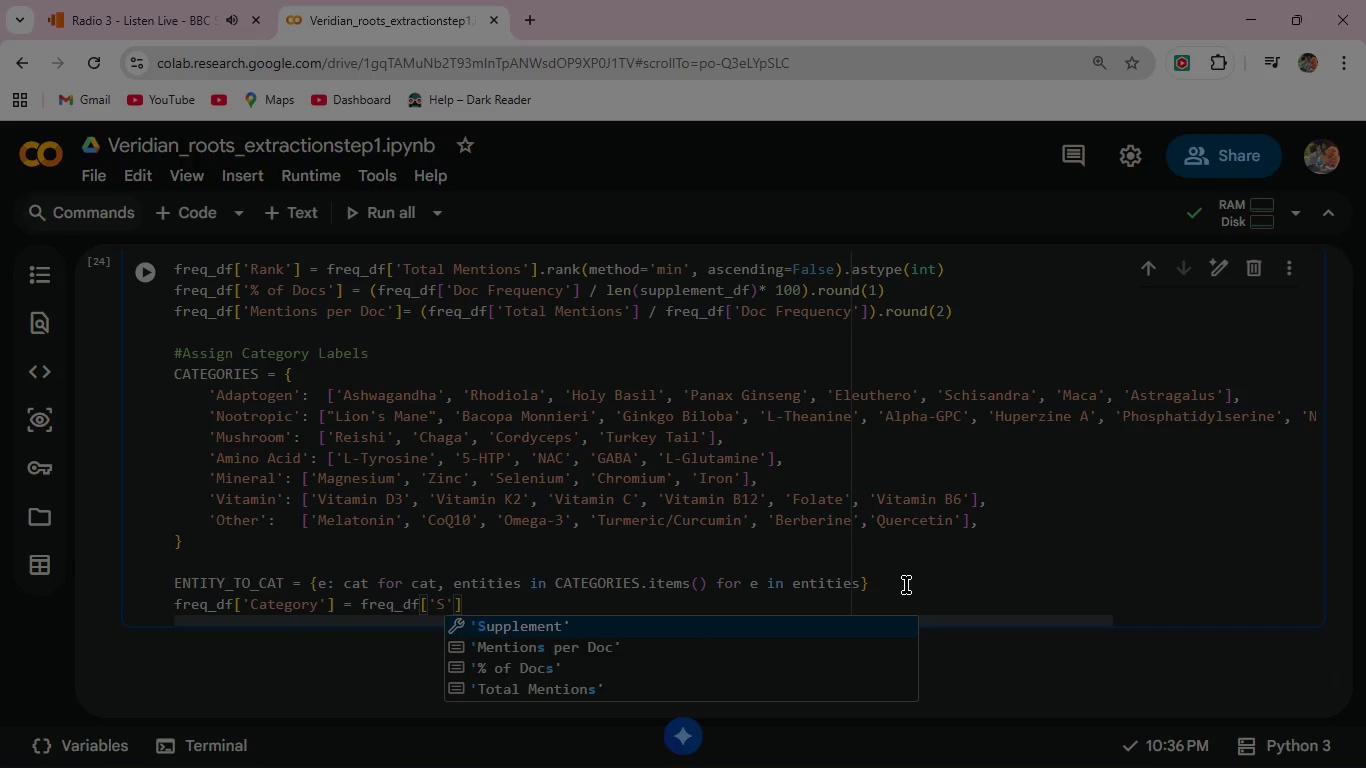 
key(Enter)
 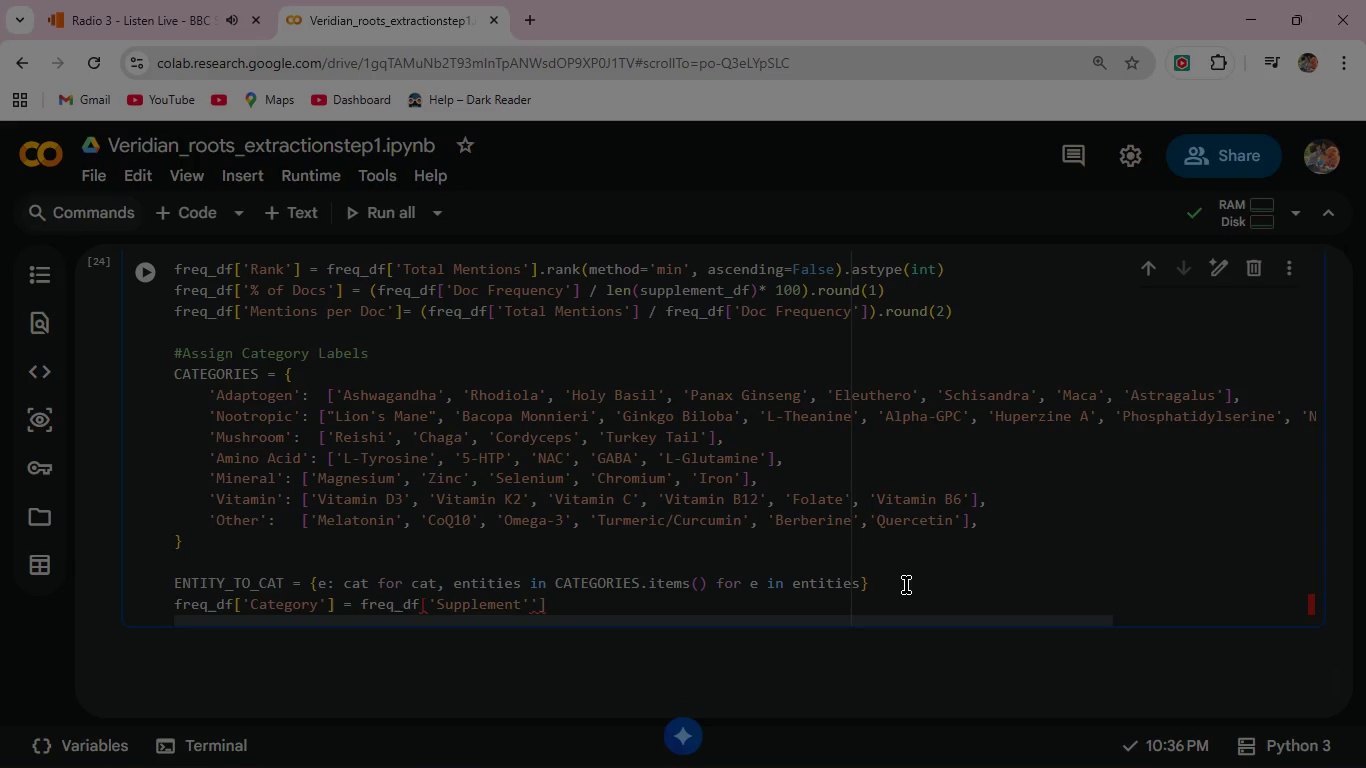 
key(ArrowRight)
 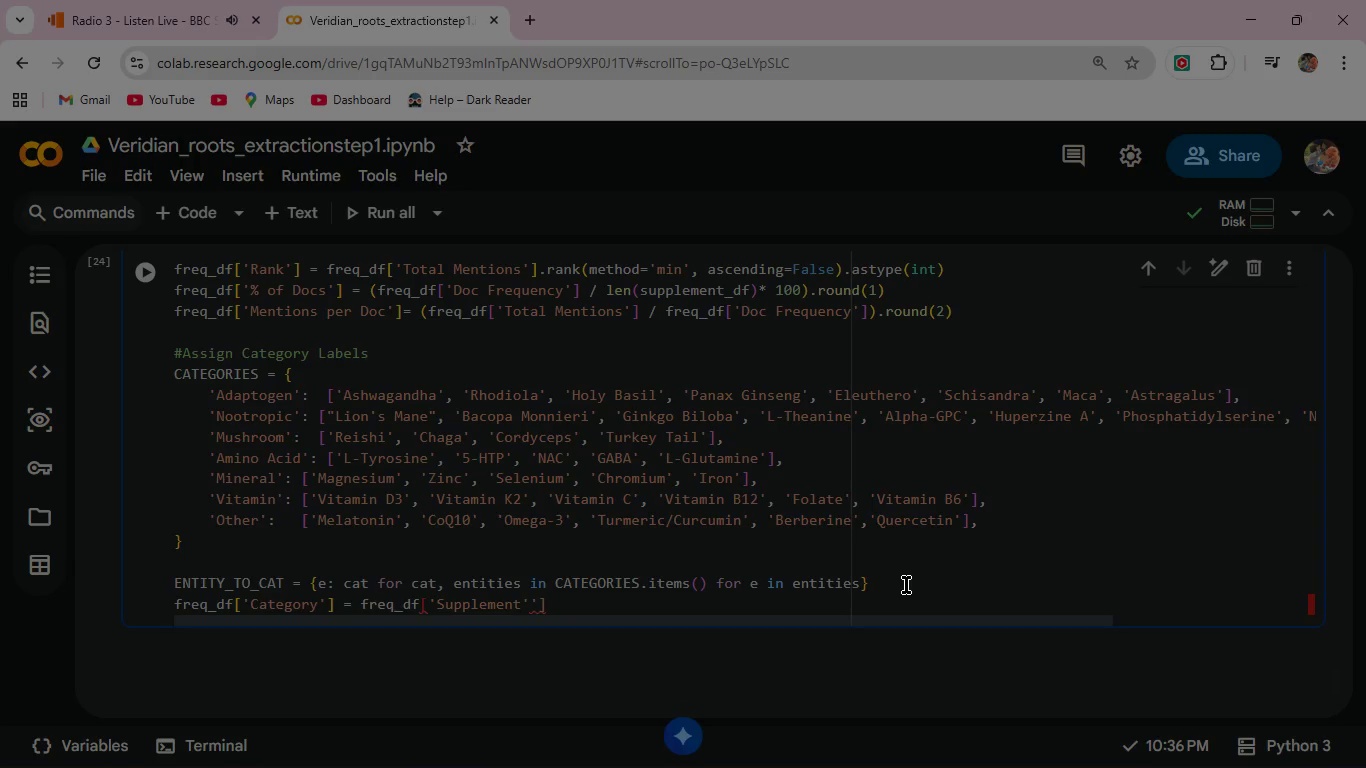 
key(Backspace)
 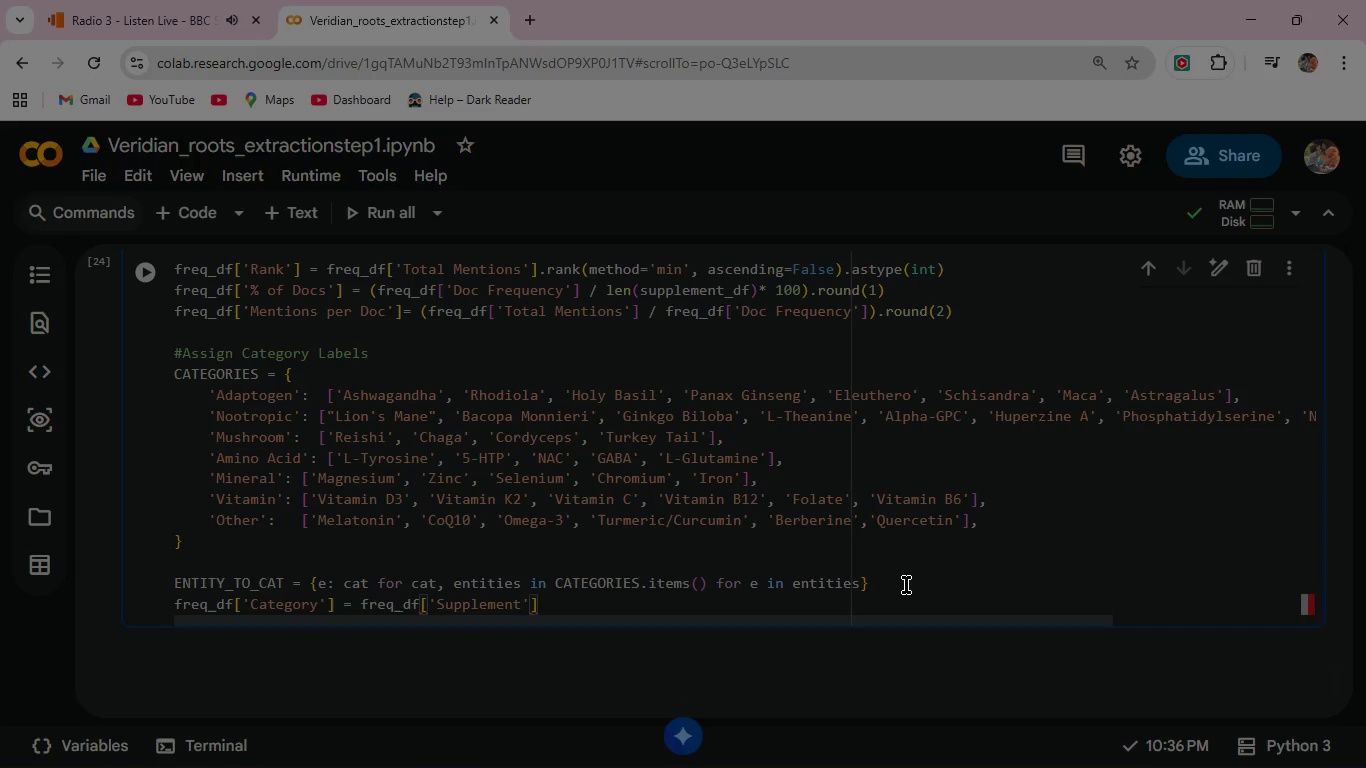 
key(ArrowRight)
 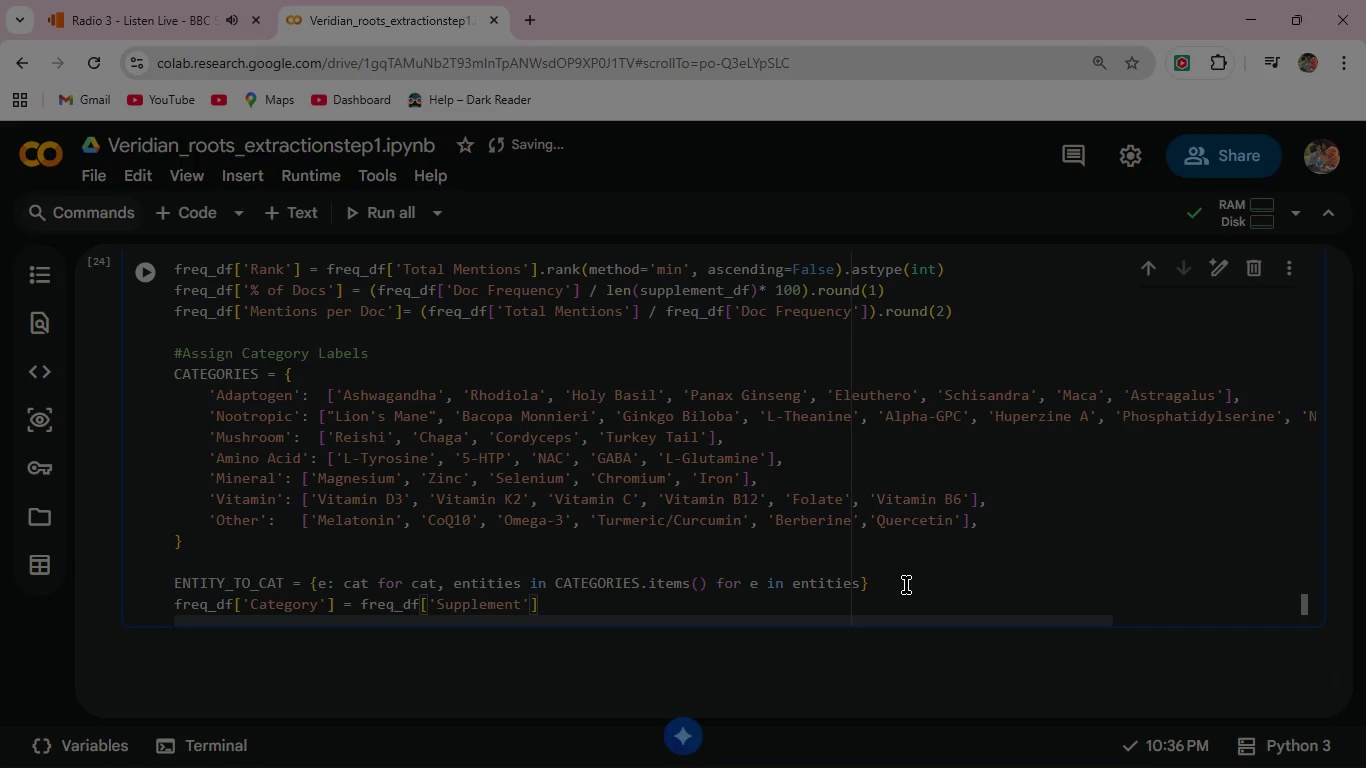 
type(.map(E)
 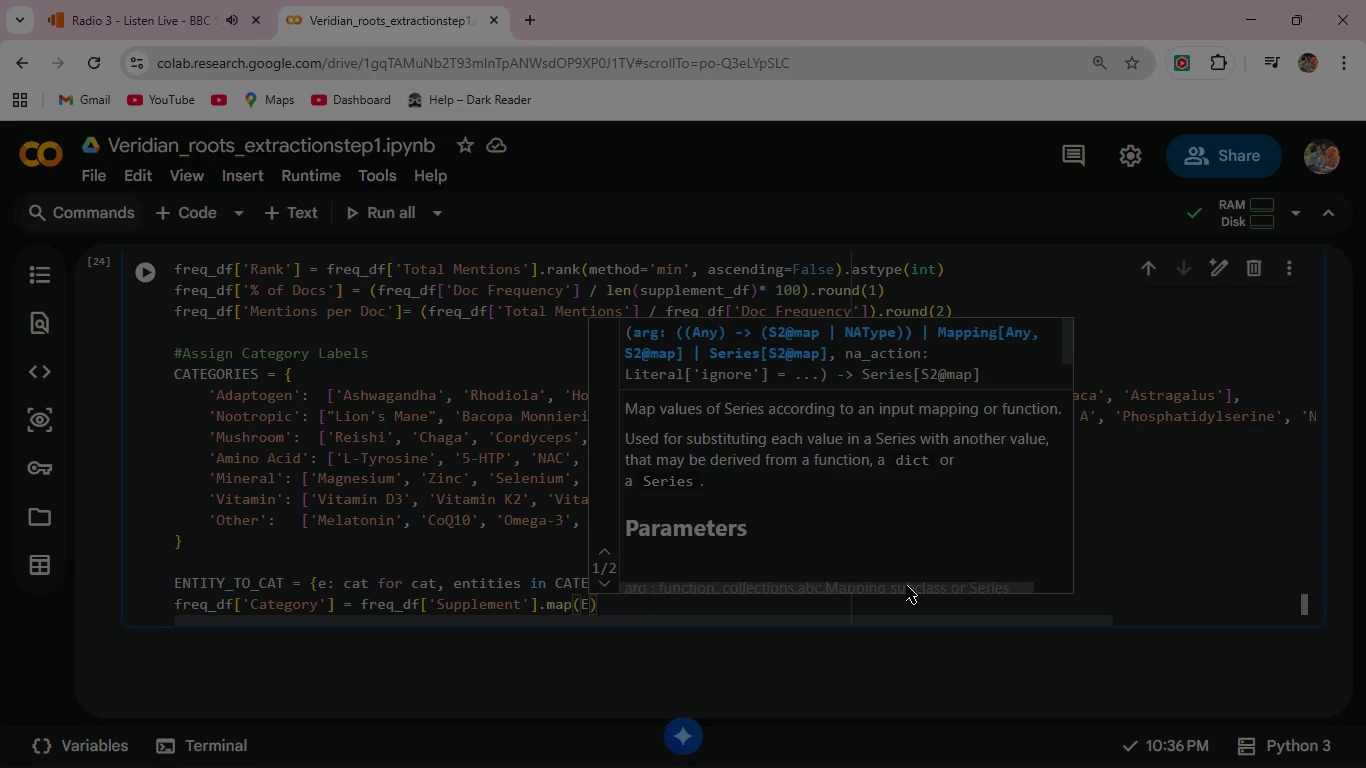 
key(Shift+N)
 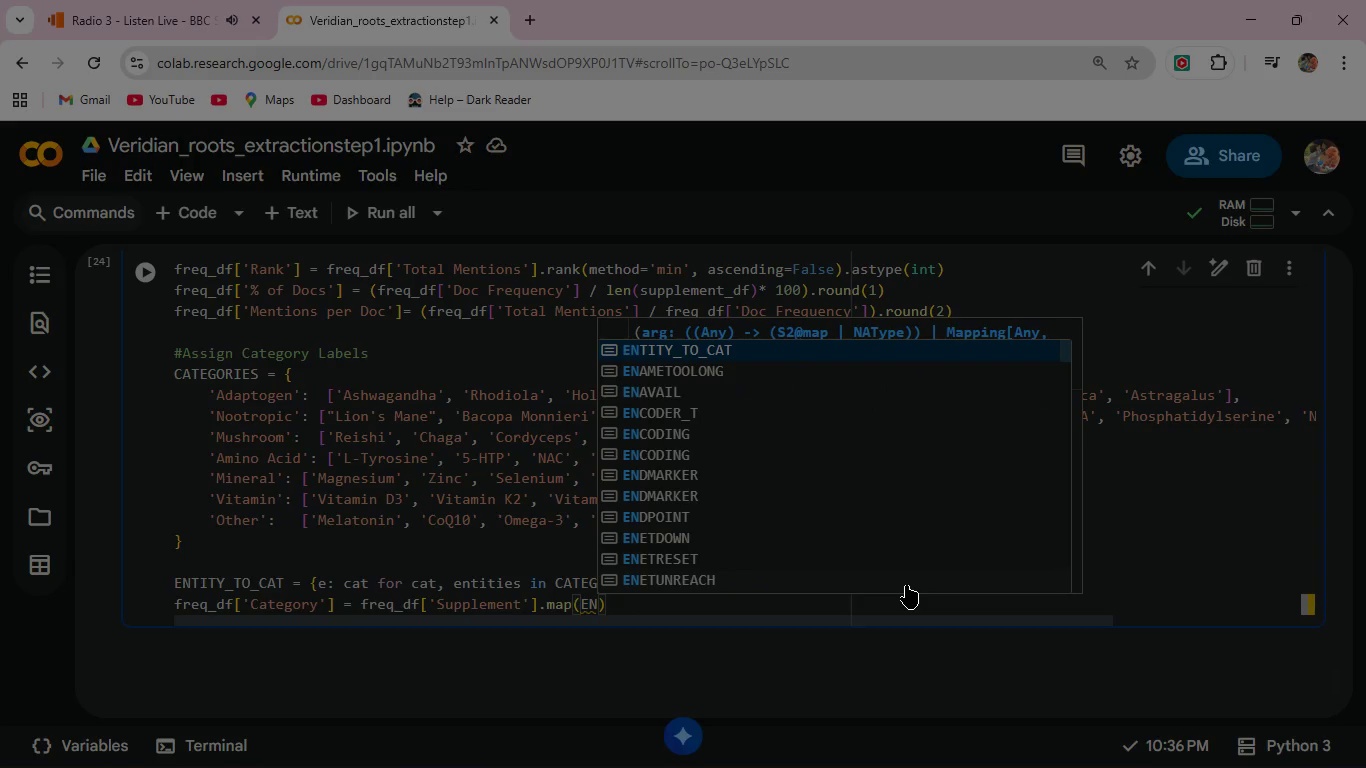 
key(Enter)
 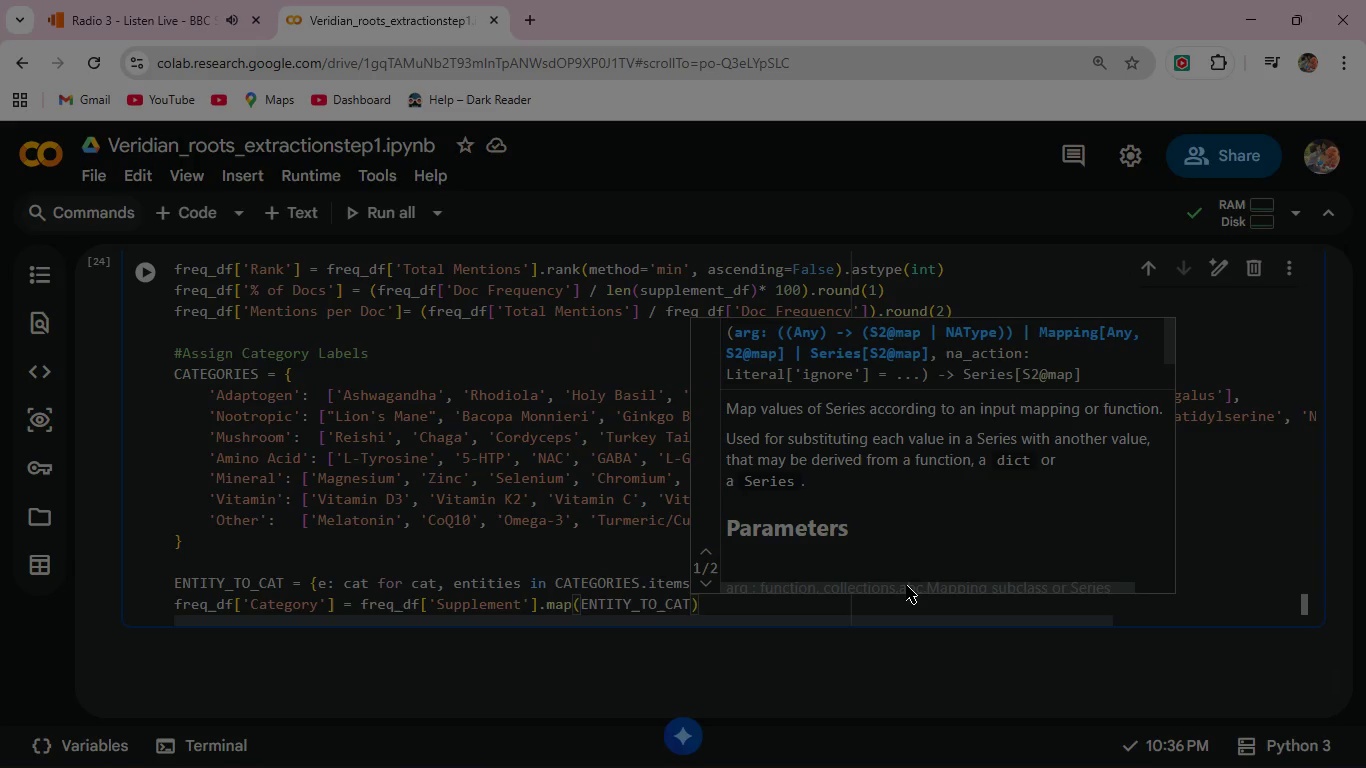 
key(ArrowRight)
 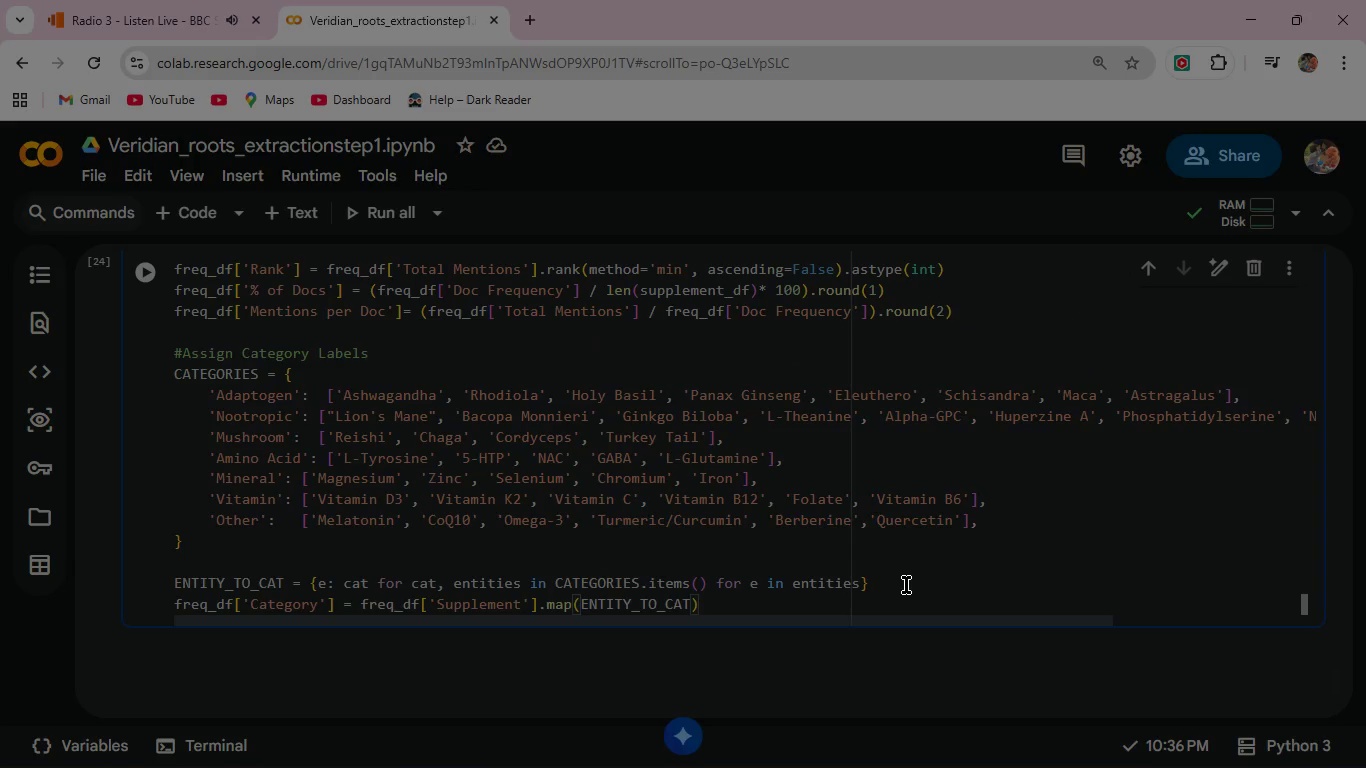 
type(.fill)
 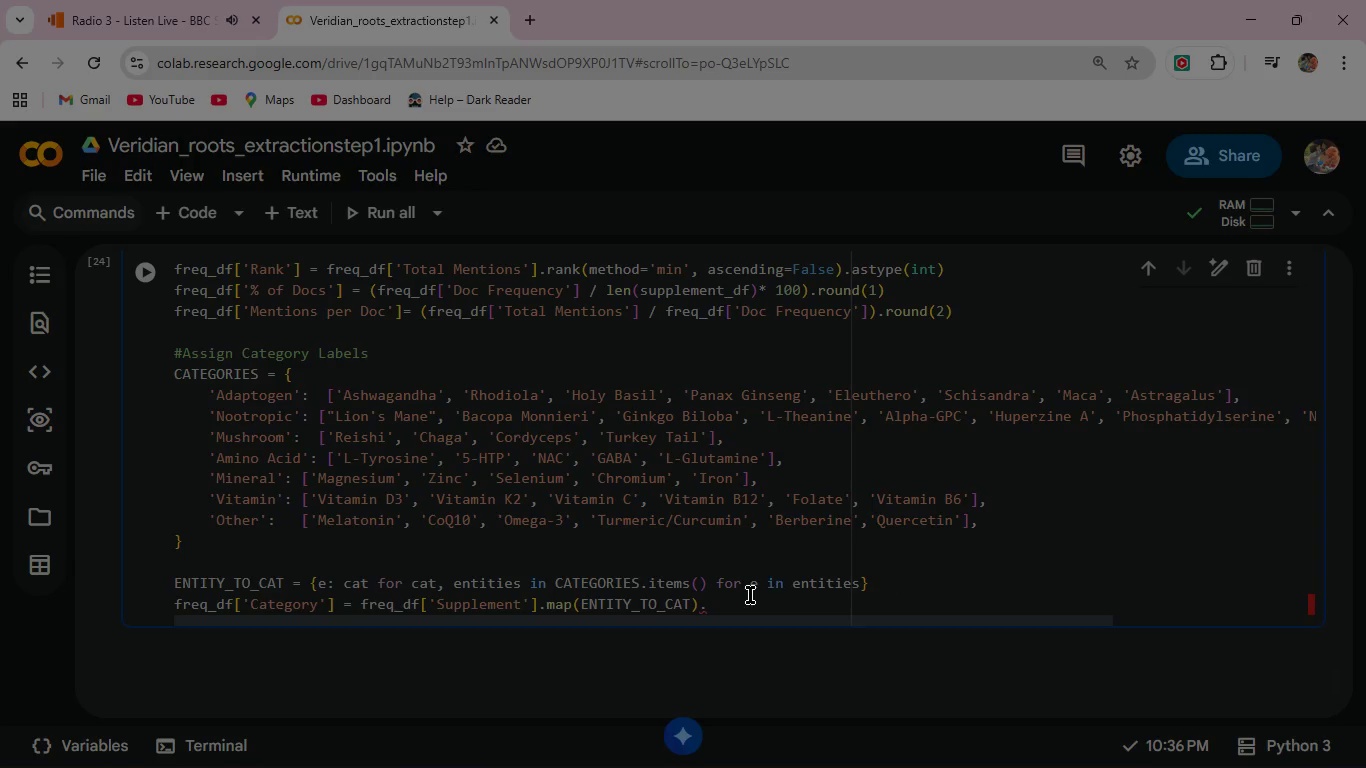 
left_click([725, 597])
 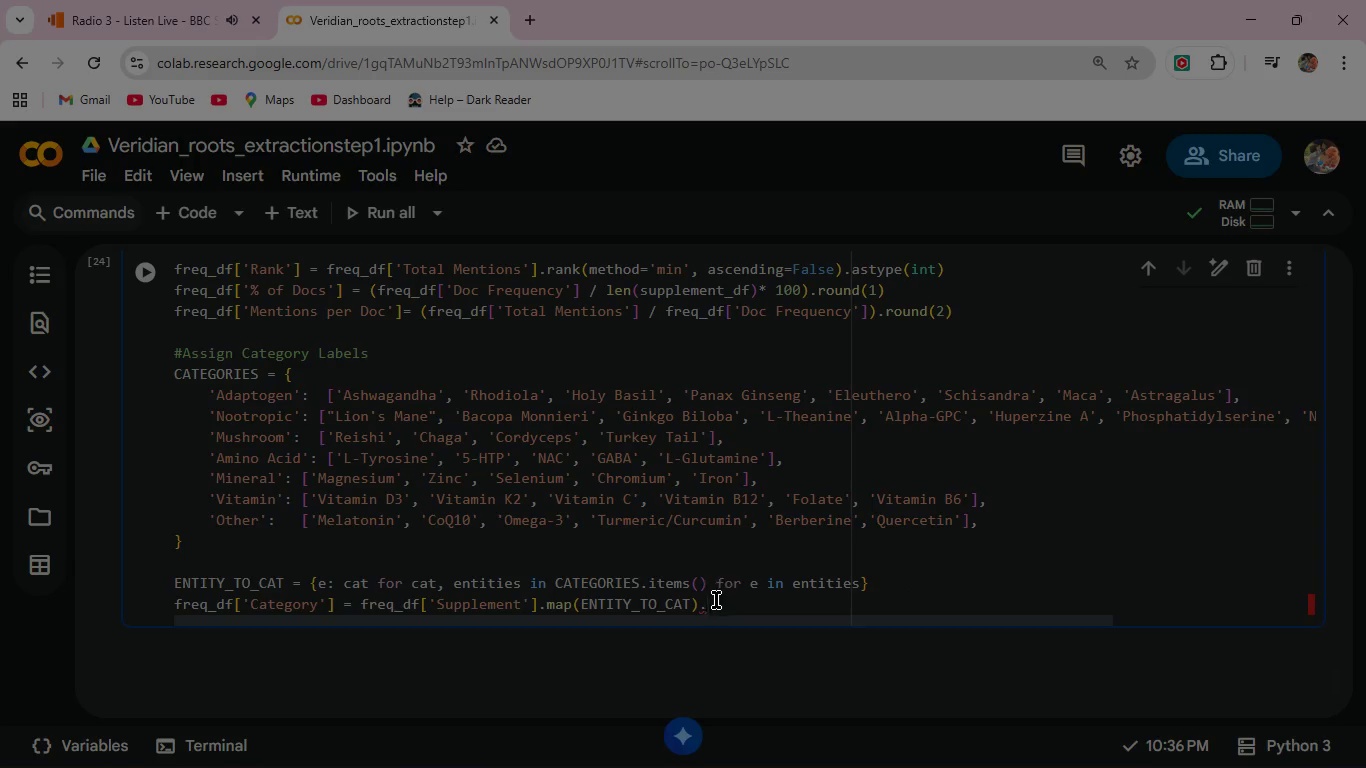 
left_click([709, 606])
 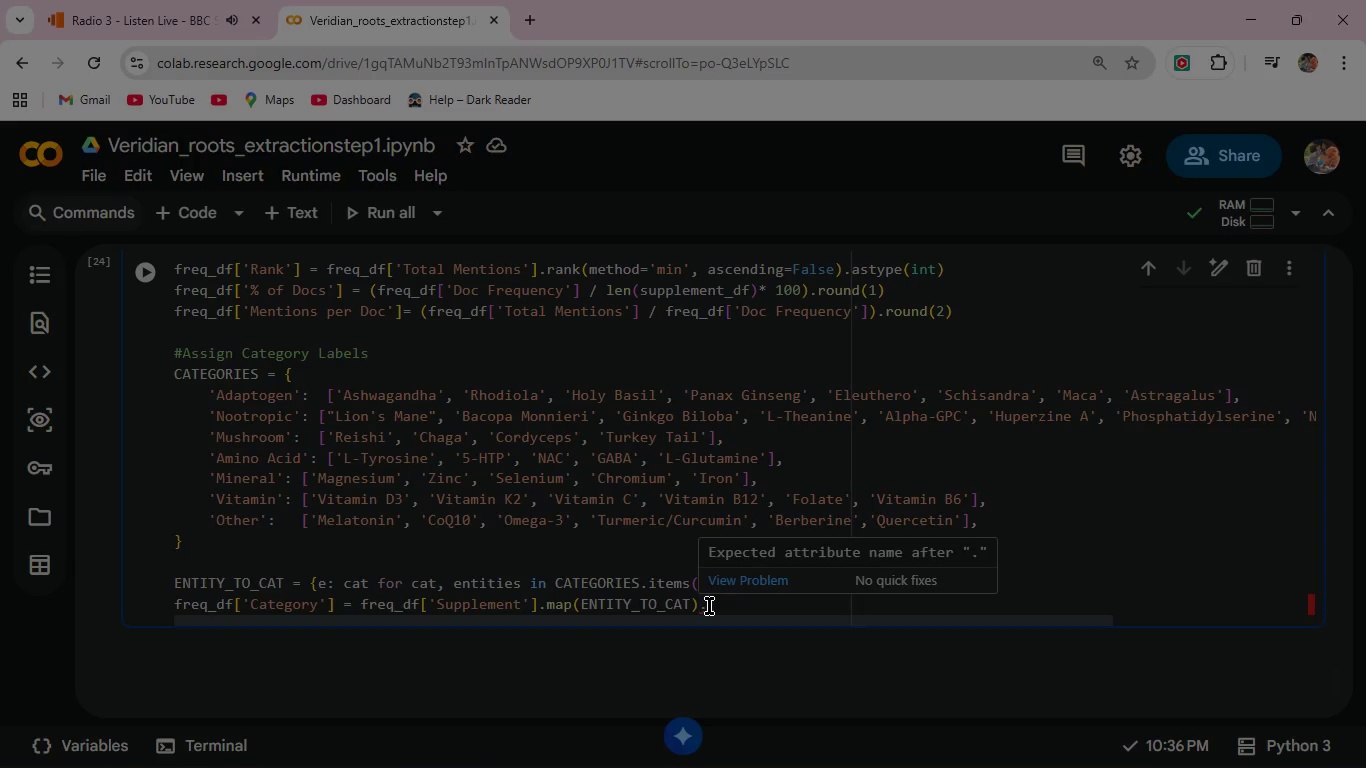 
type(fillna)
 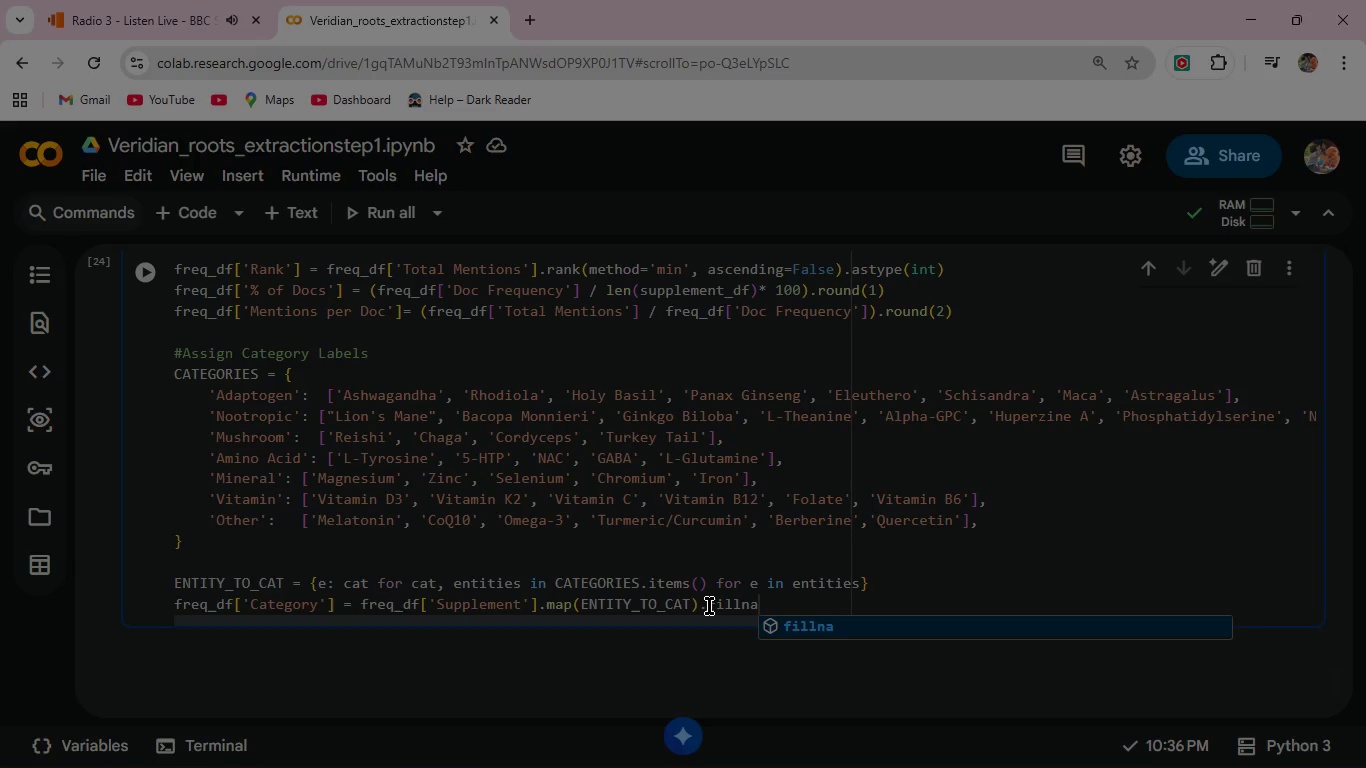 
key(Enter)
 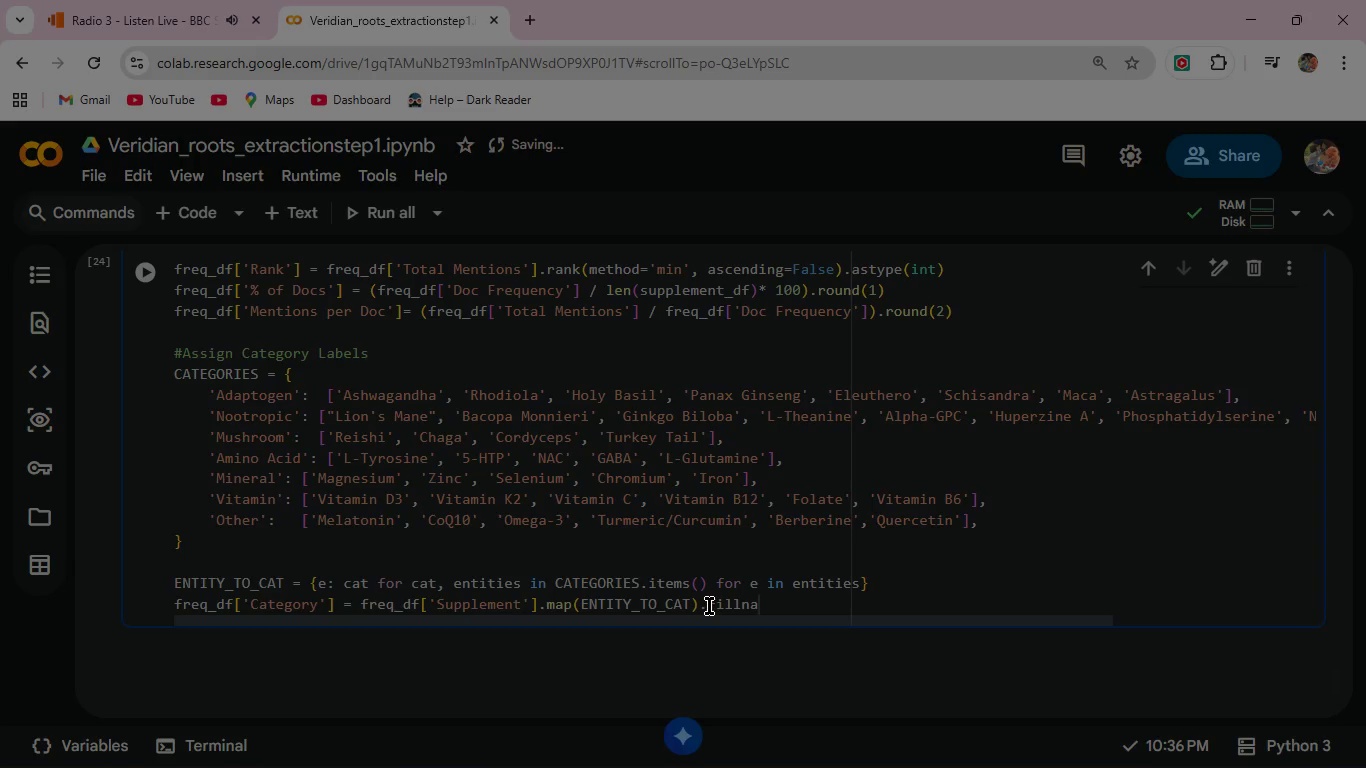 
type(('Other)
 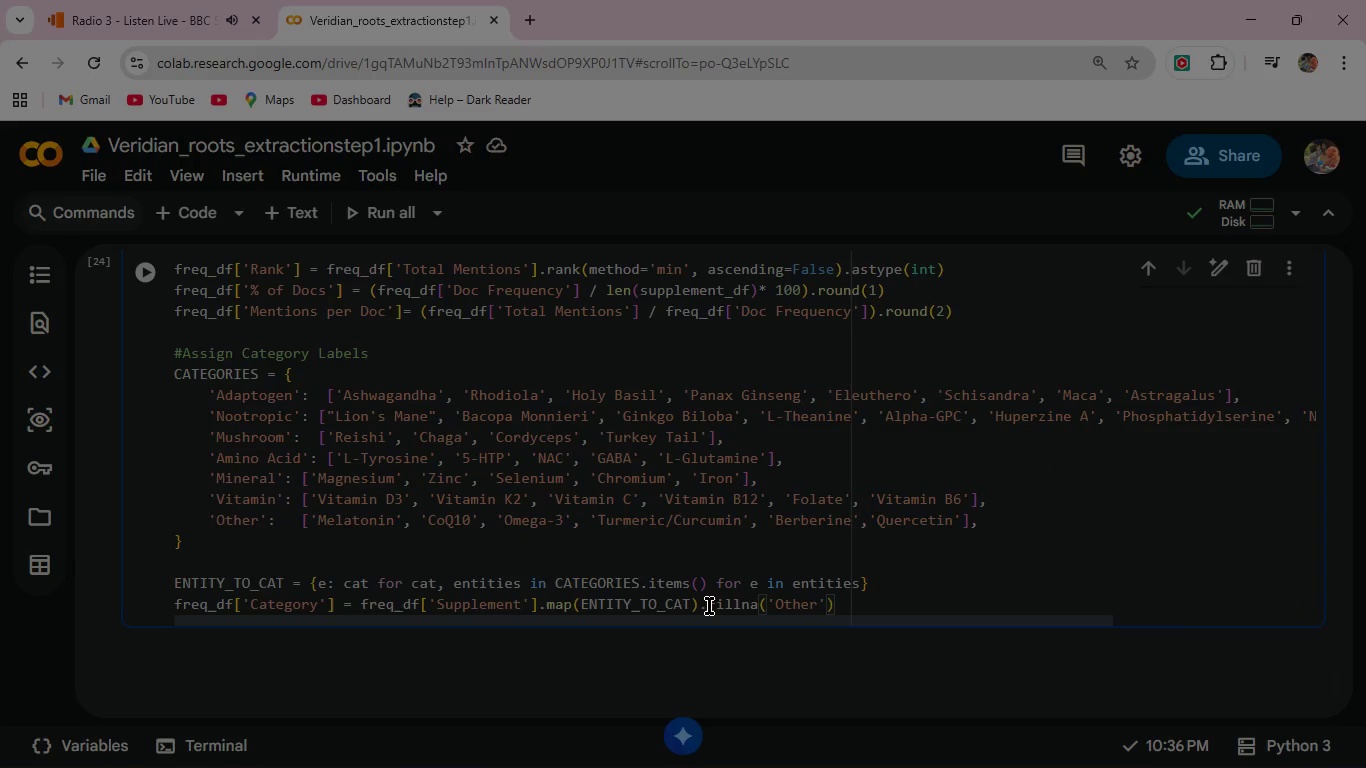 
right_click([709, 606])
 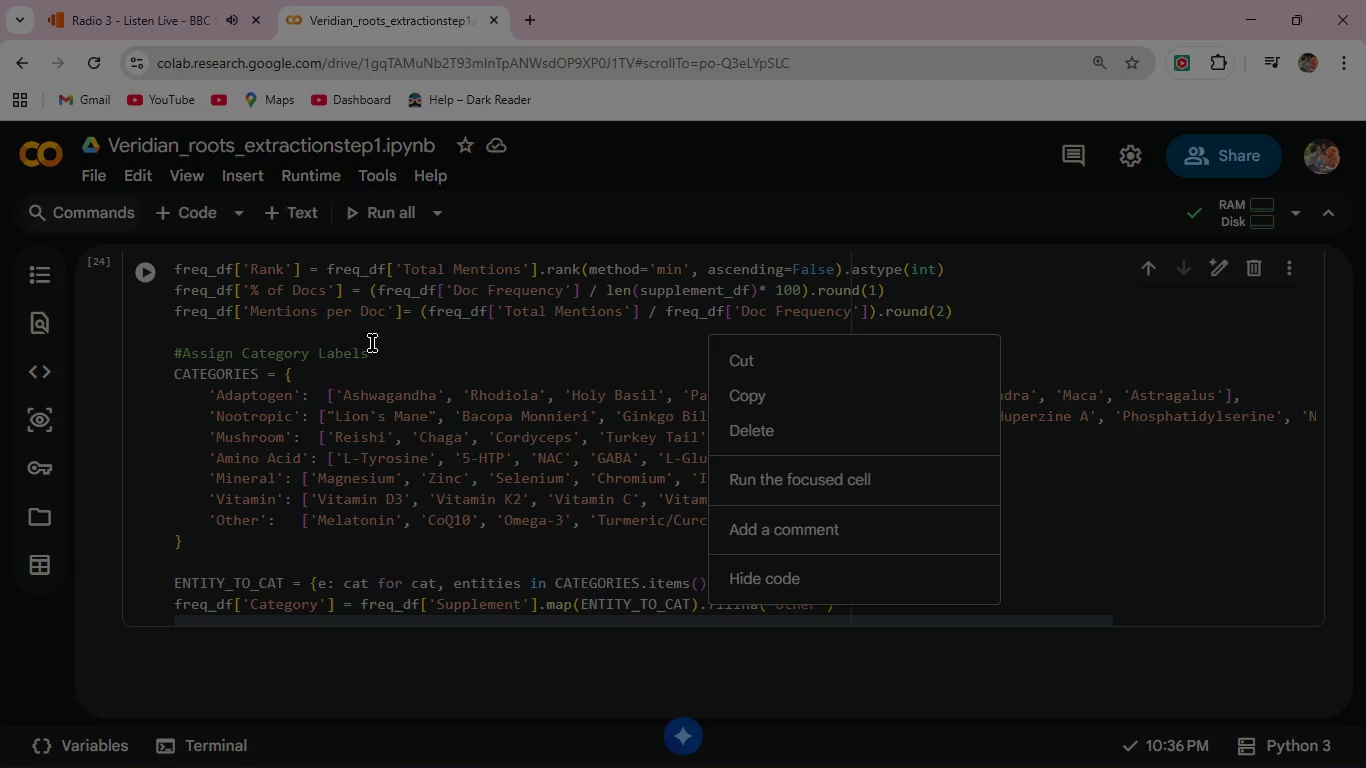 
wait(6.45)
 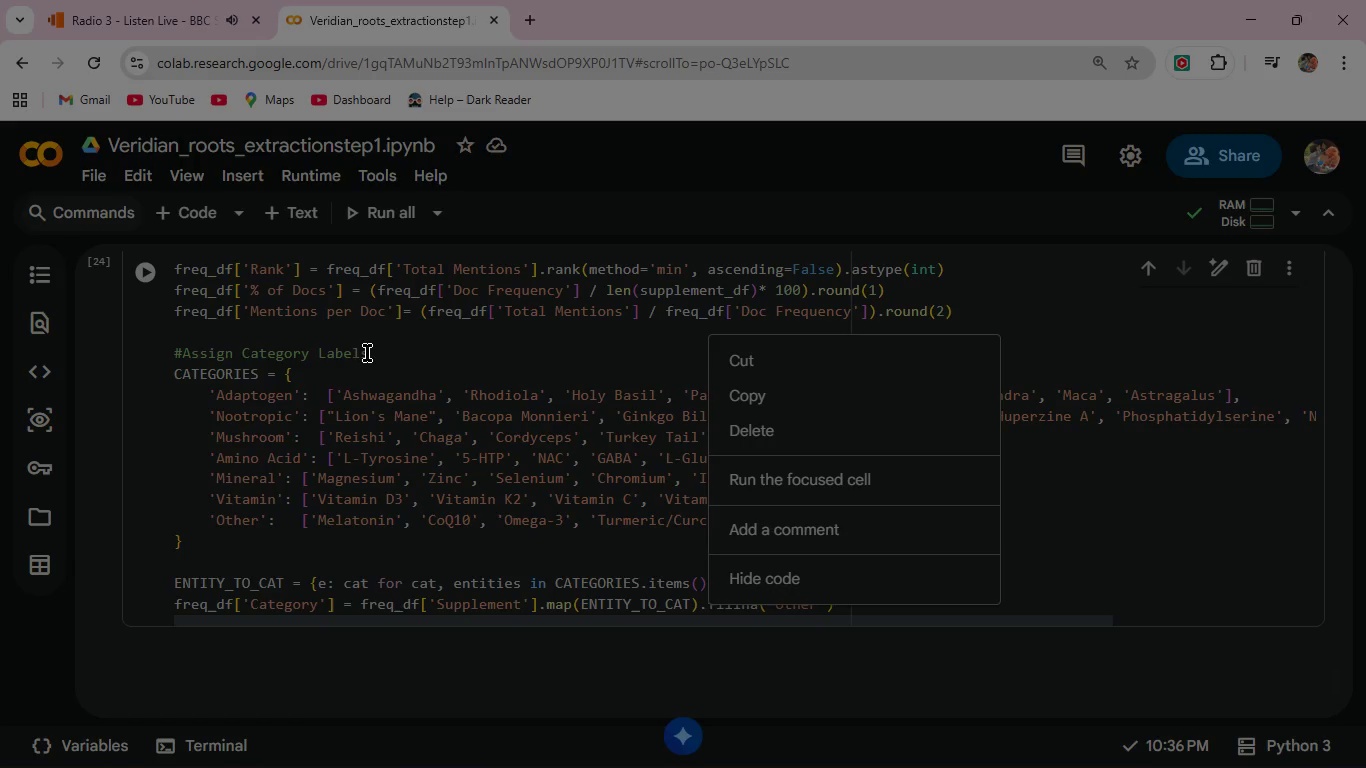 
left_click([257, 532])
 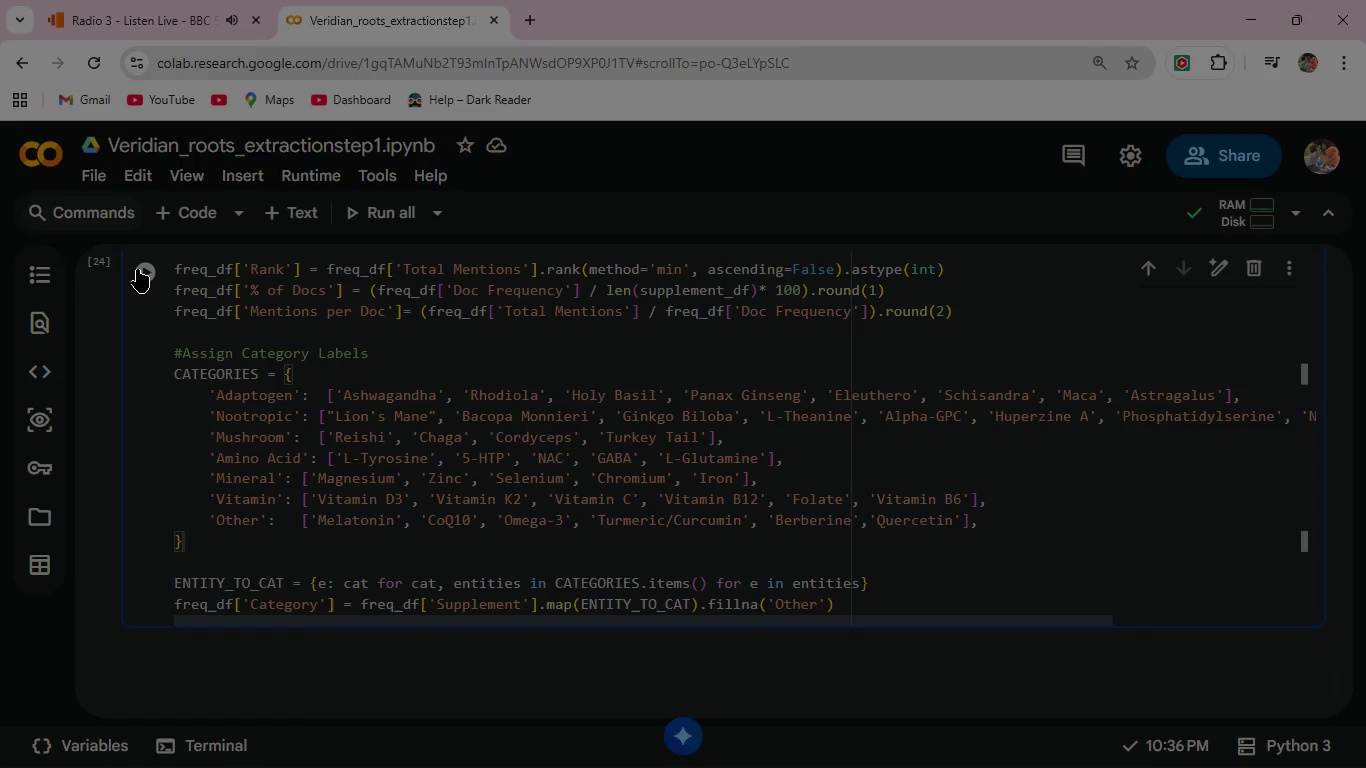 
left_click([149, 276])
 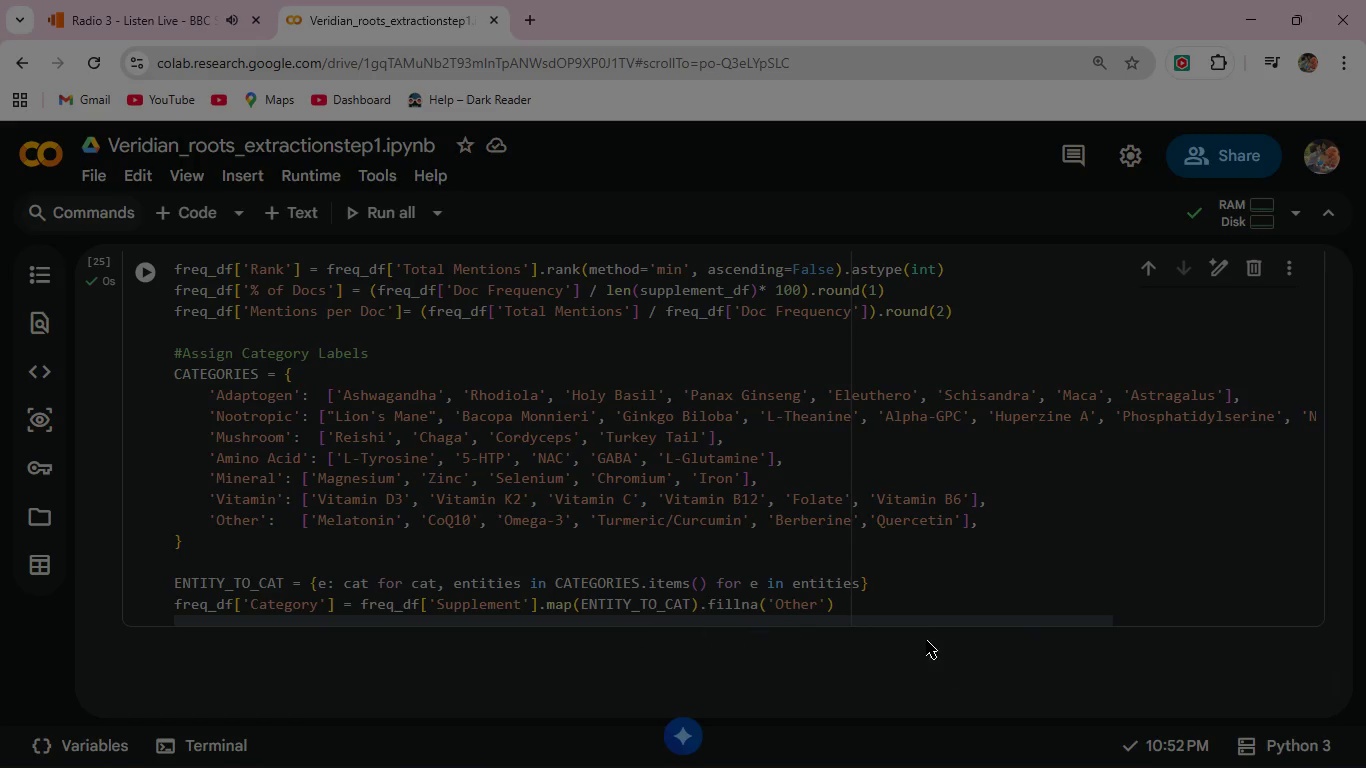 
left_click([884, 602])
 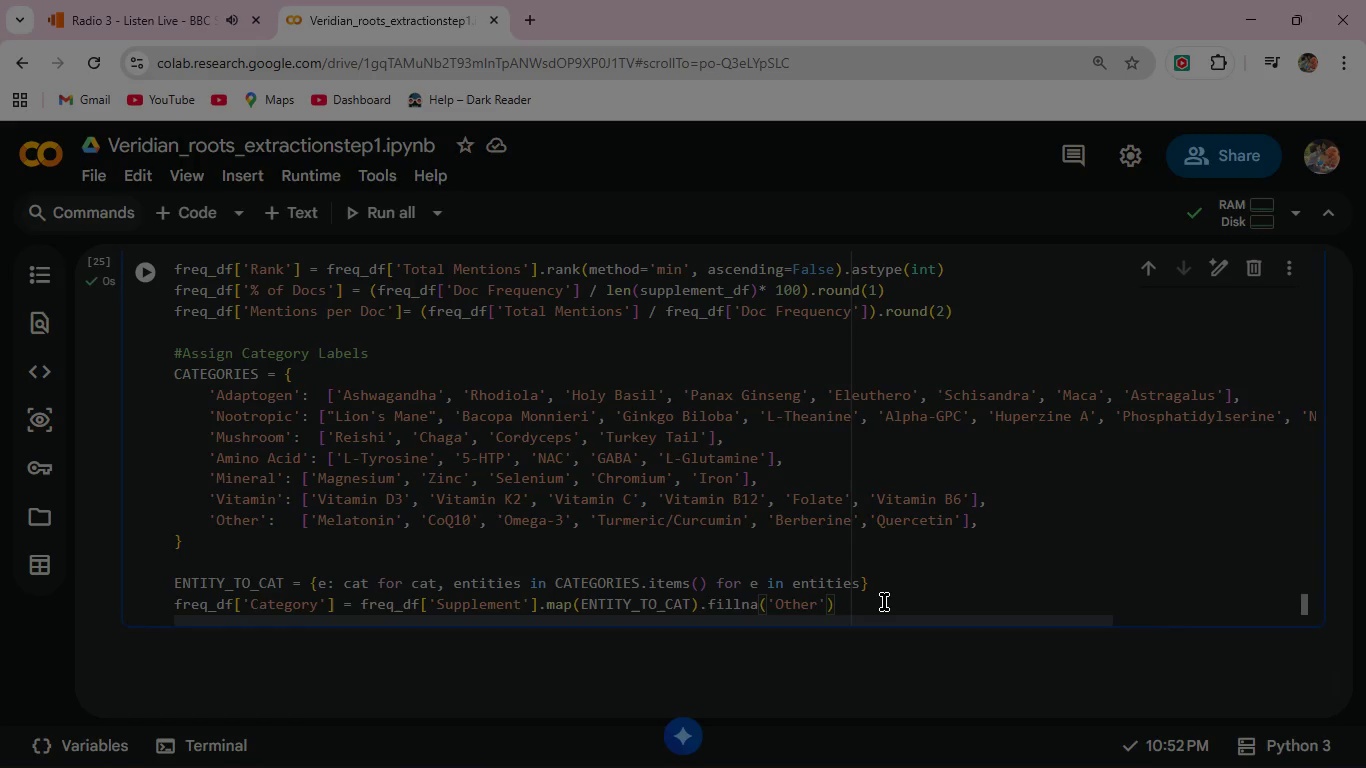 
key(Enter)
 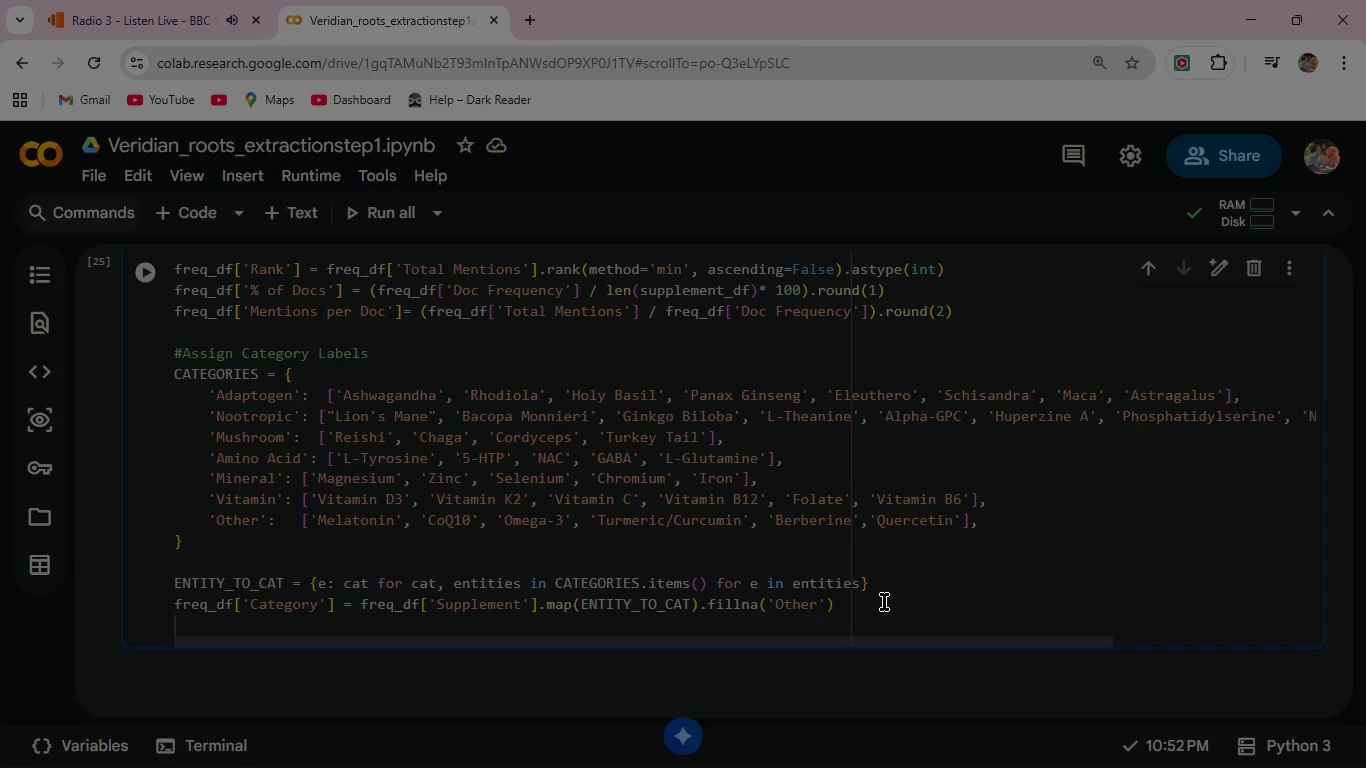 
key(Enter)
 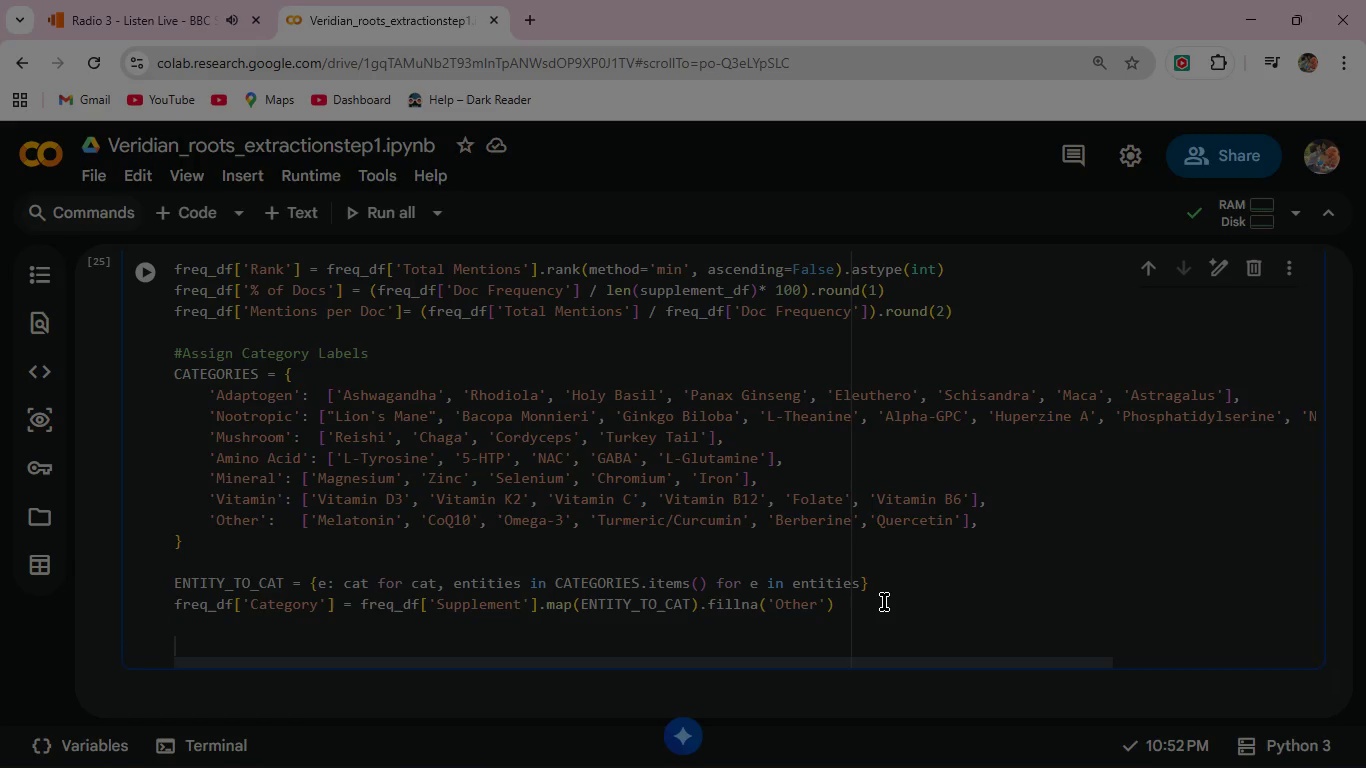 
type(Pr)
key(Backspace)
key(Backspace)
type(print(' Top 20 Most Met)
key(Backspace)
type(ntioned Supplements:)
 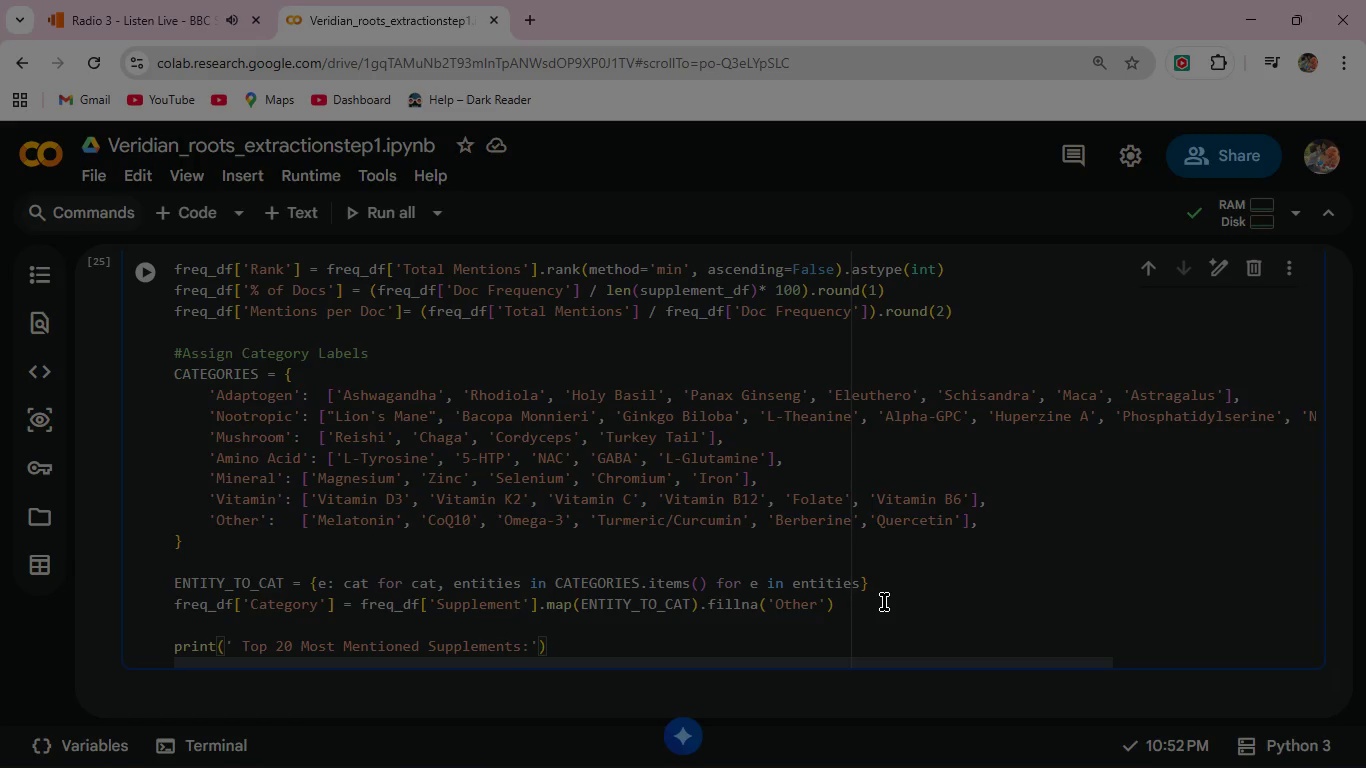 
left_click([568, 642])
 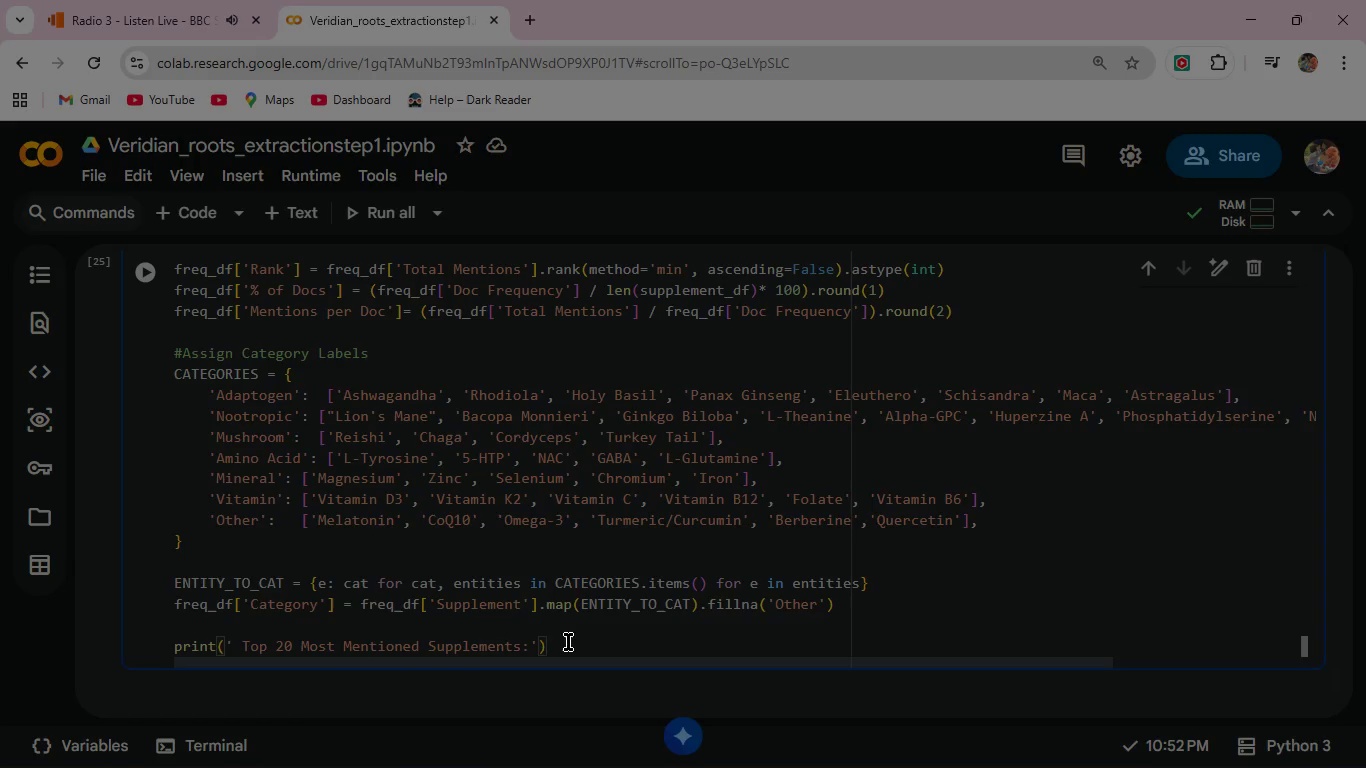 
key(Shift+Enter)
 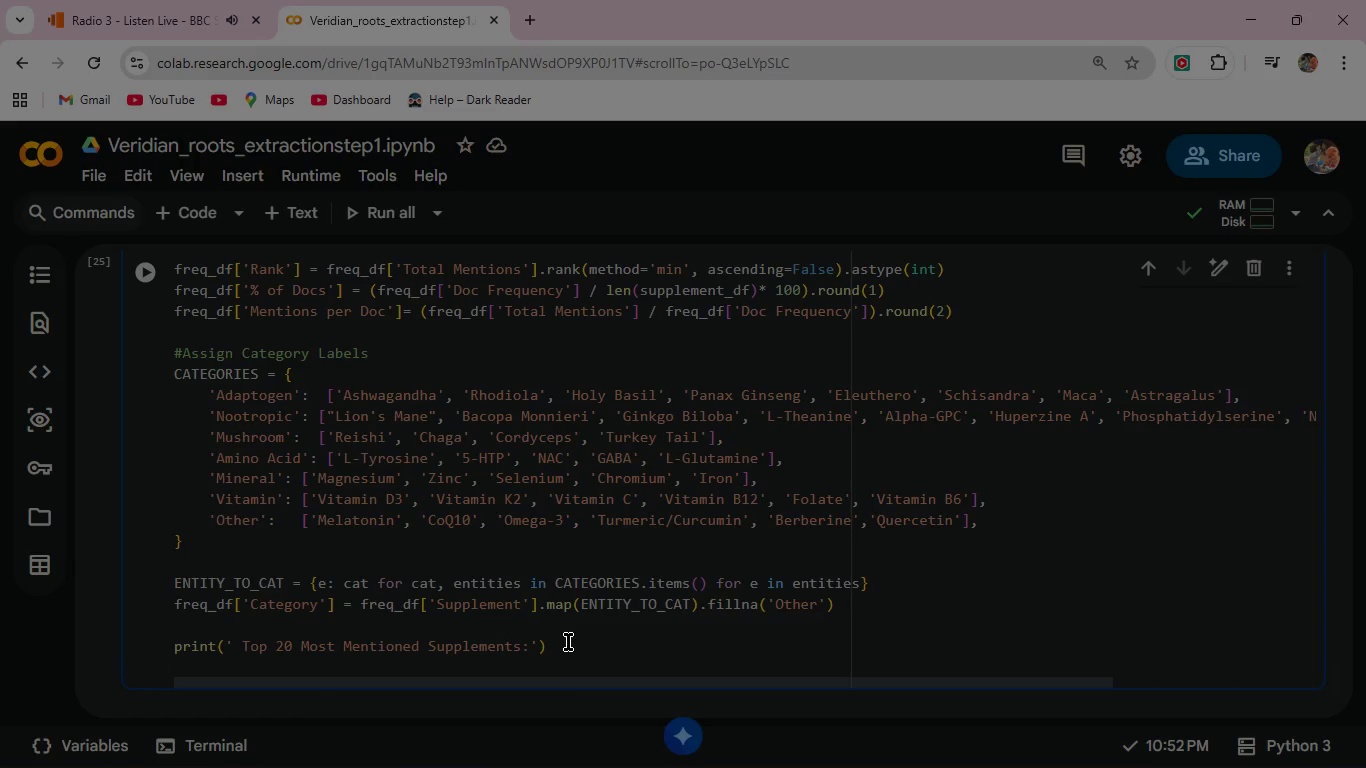 
type(PRINT()
 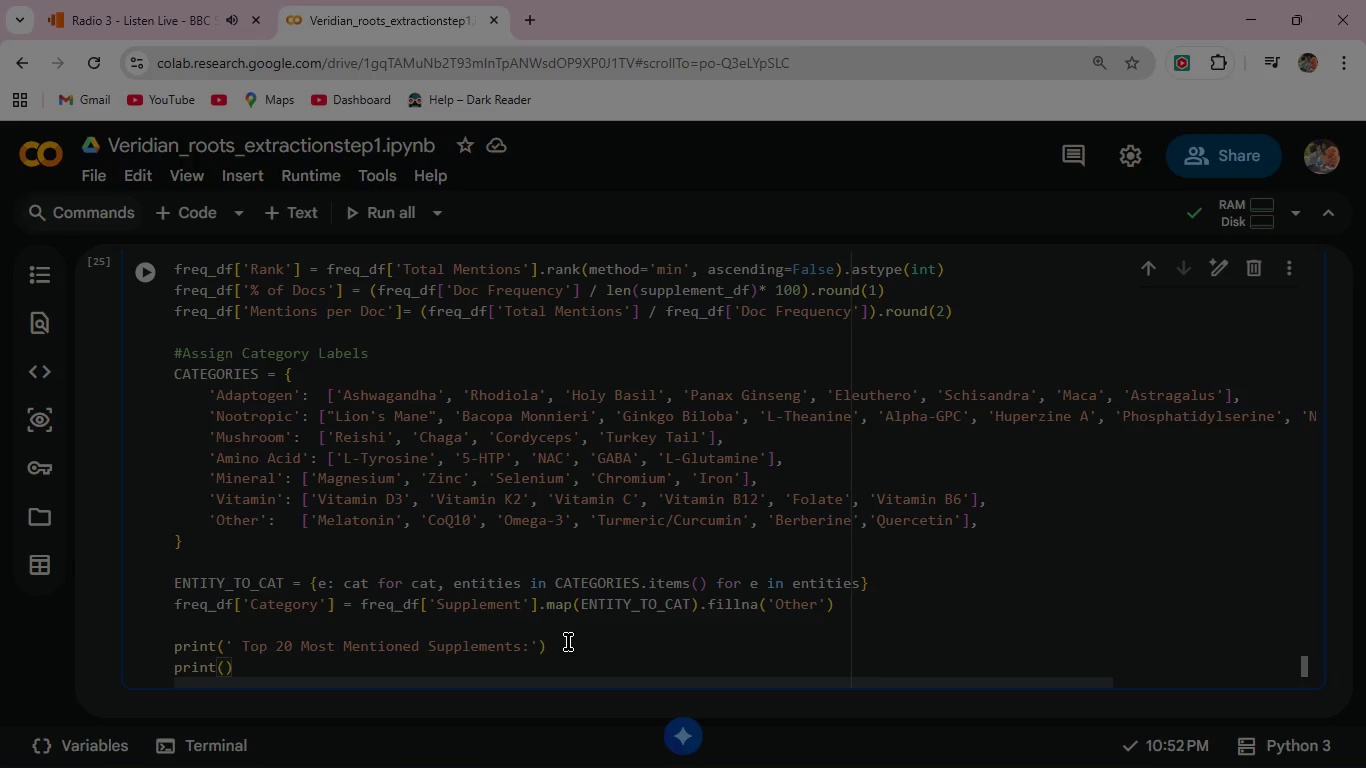 
key(ArrowRight)
 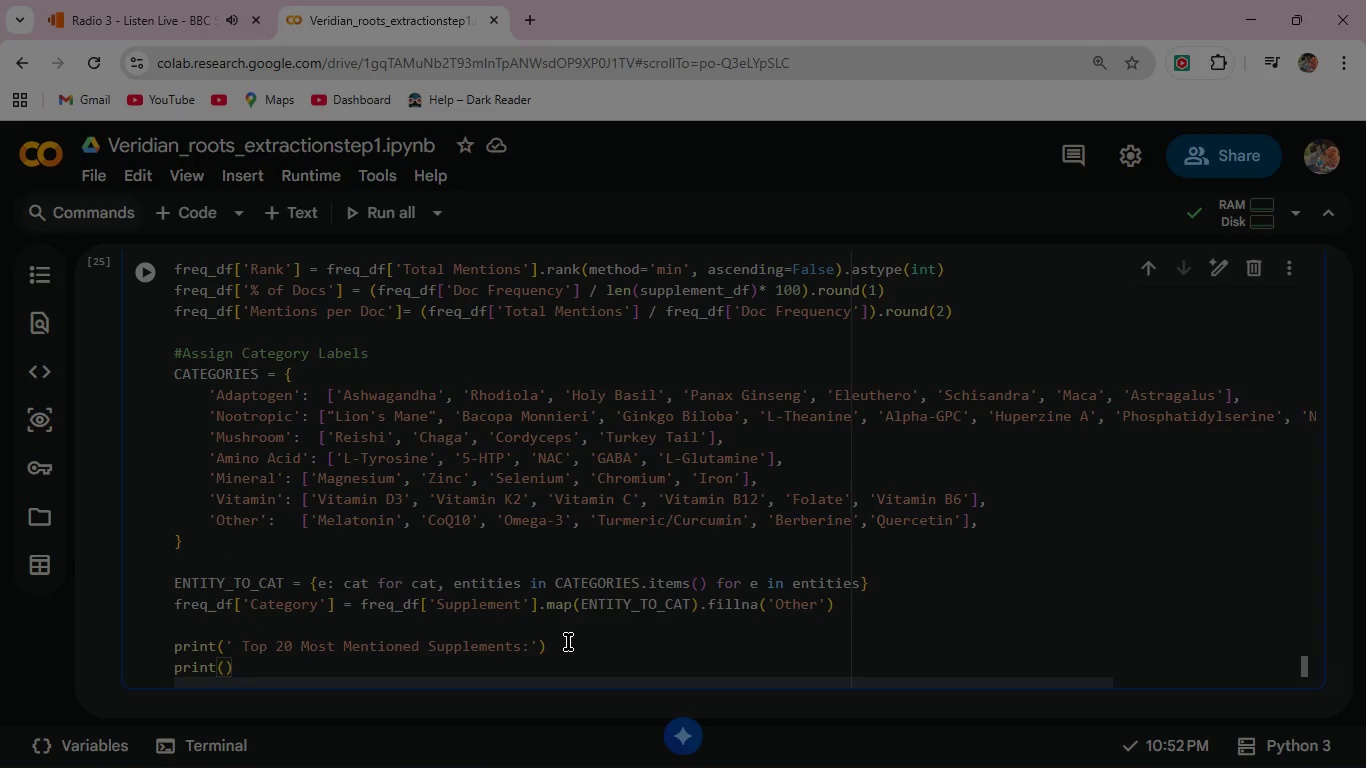 
key(Enter)
 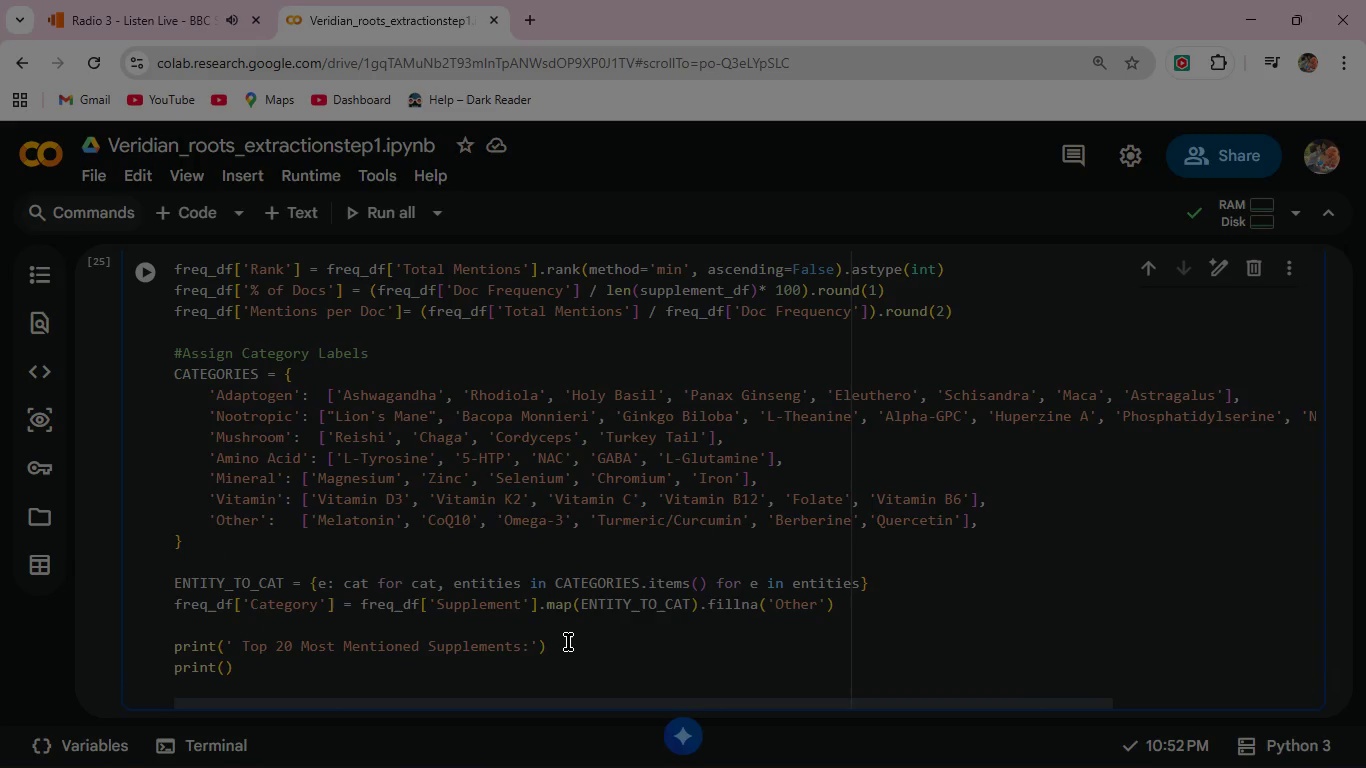 
type(display()
 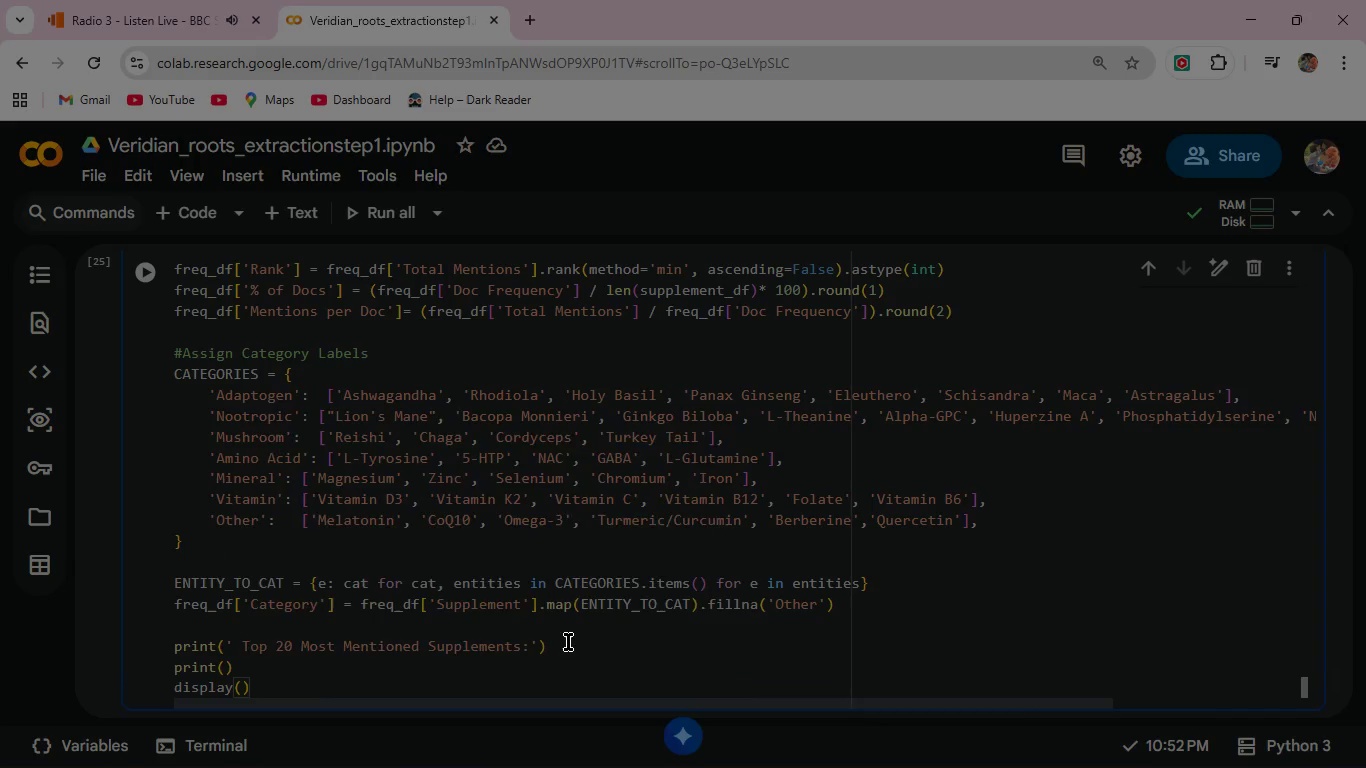 
key(Enter)
 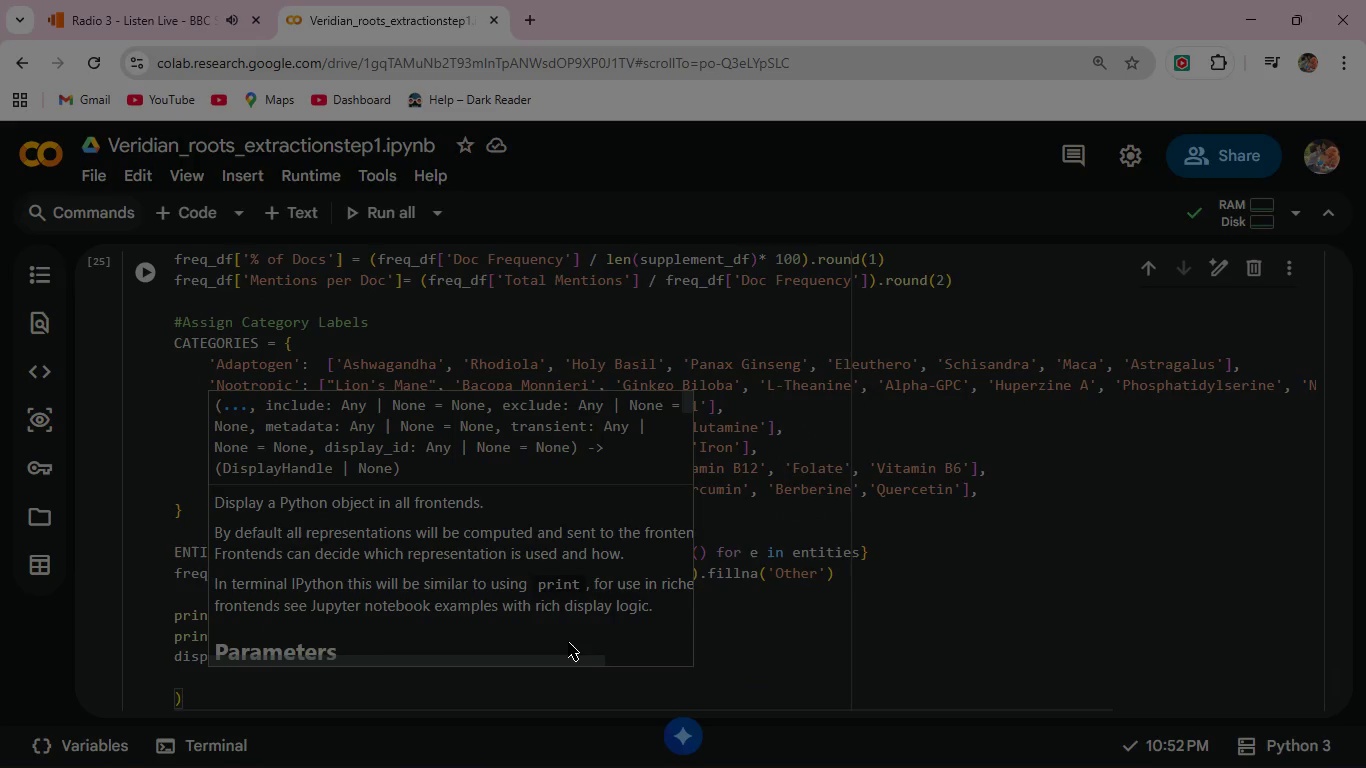 
type(freq)
 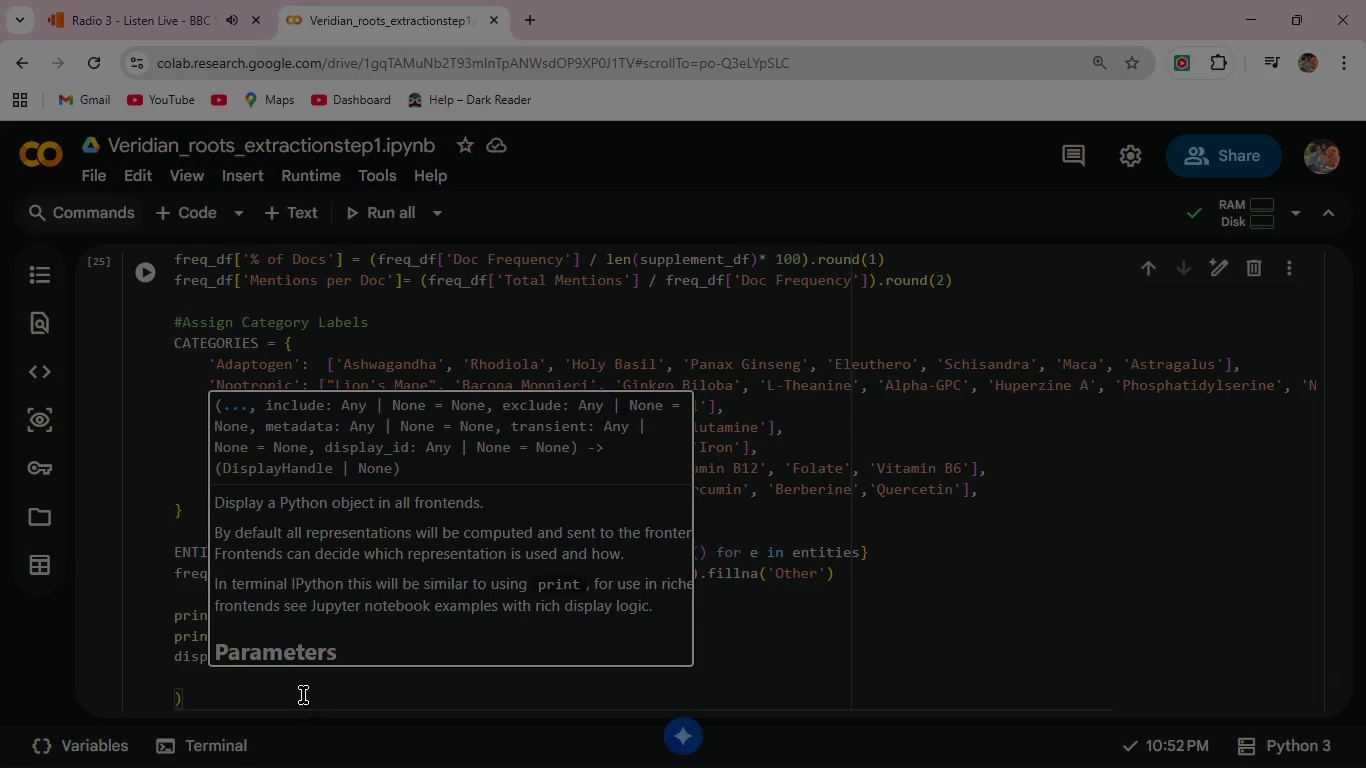 
left_click([283, 688])
 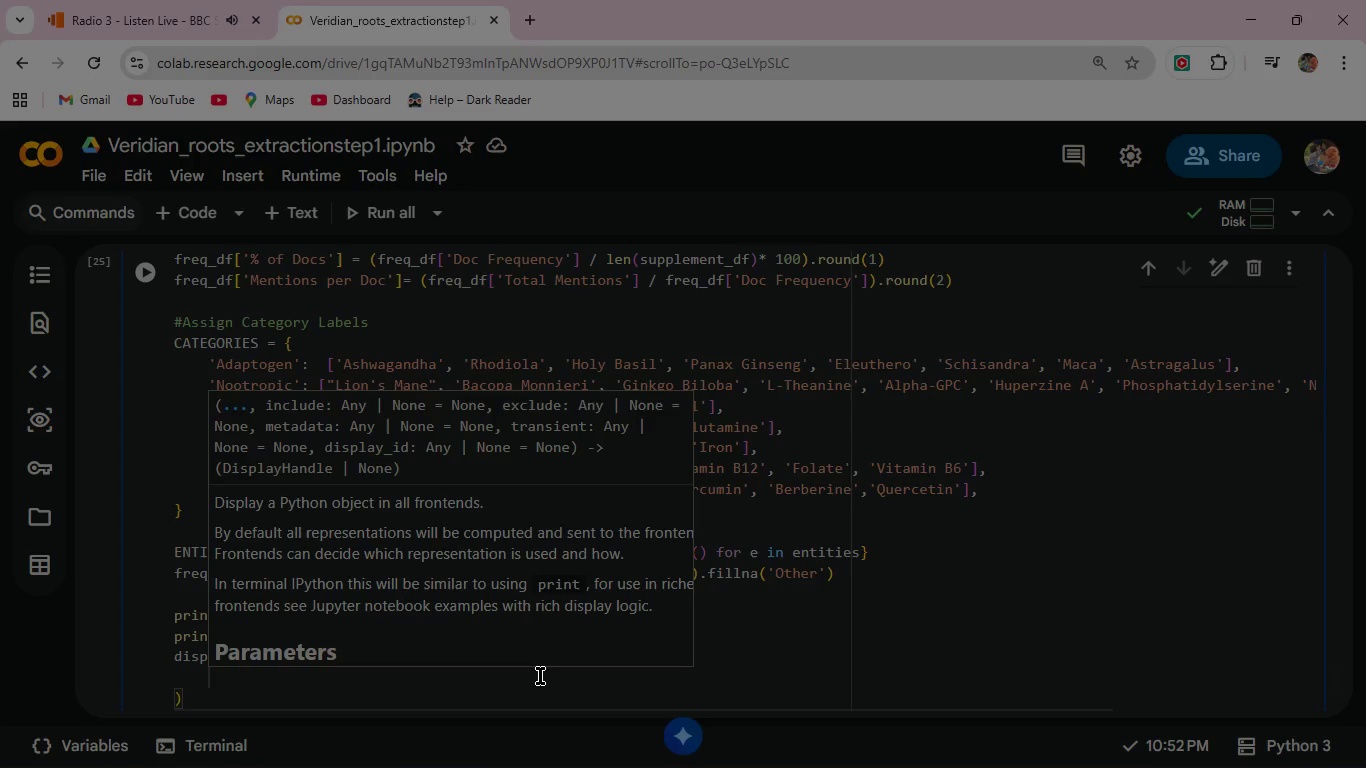 
left_click([540, 676])
 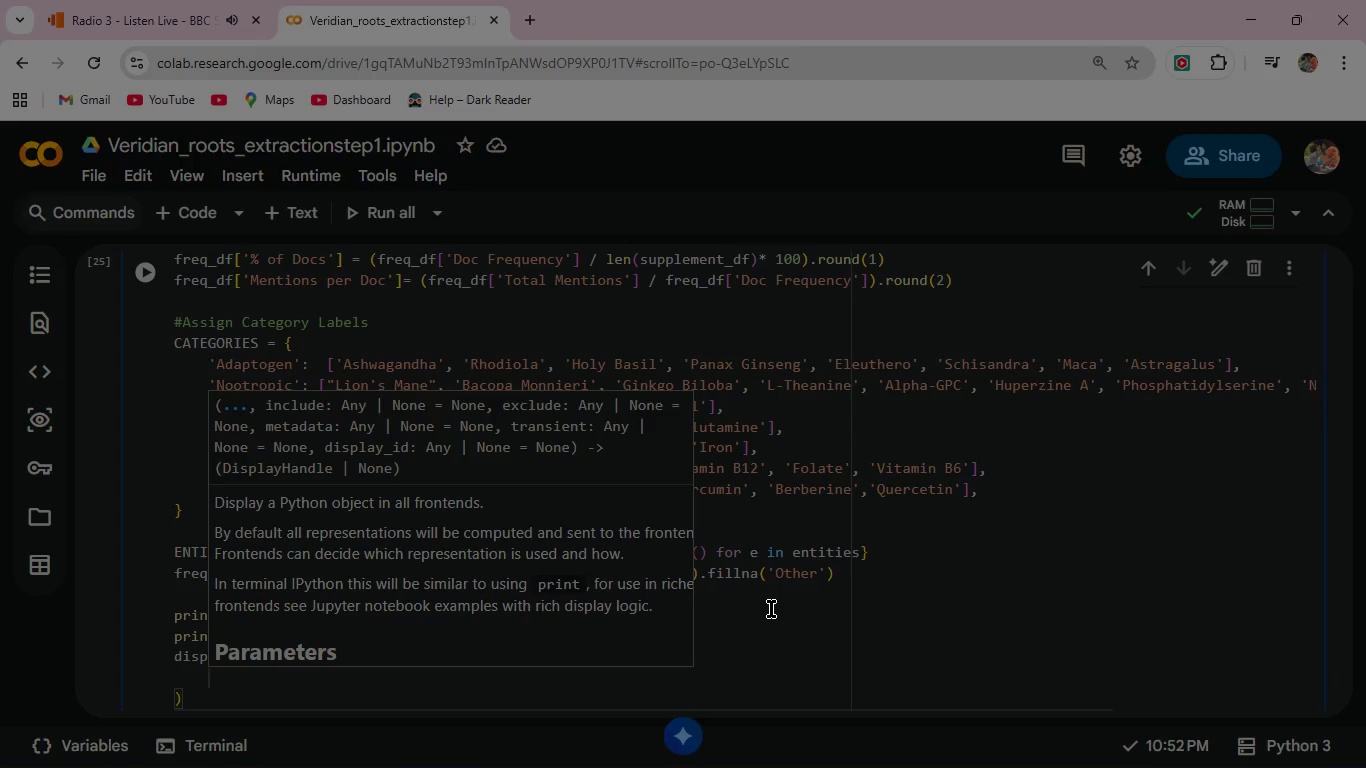 
left_click([773, 600])
 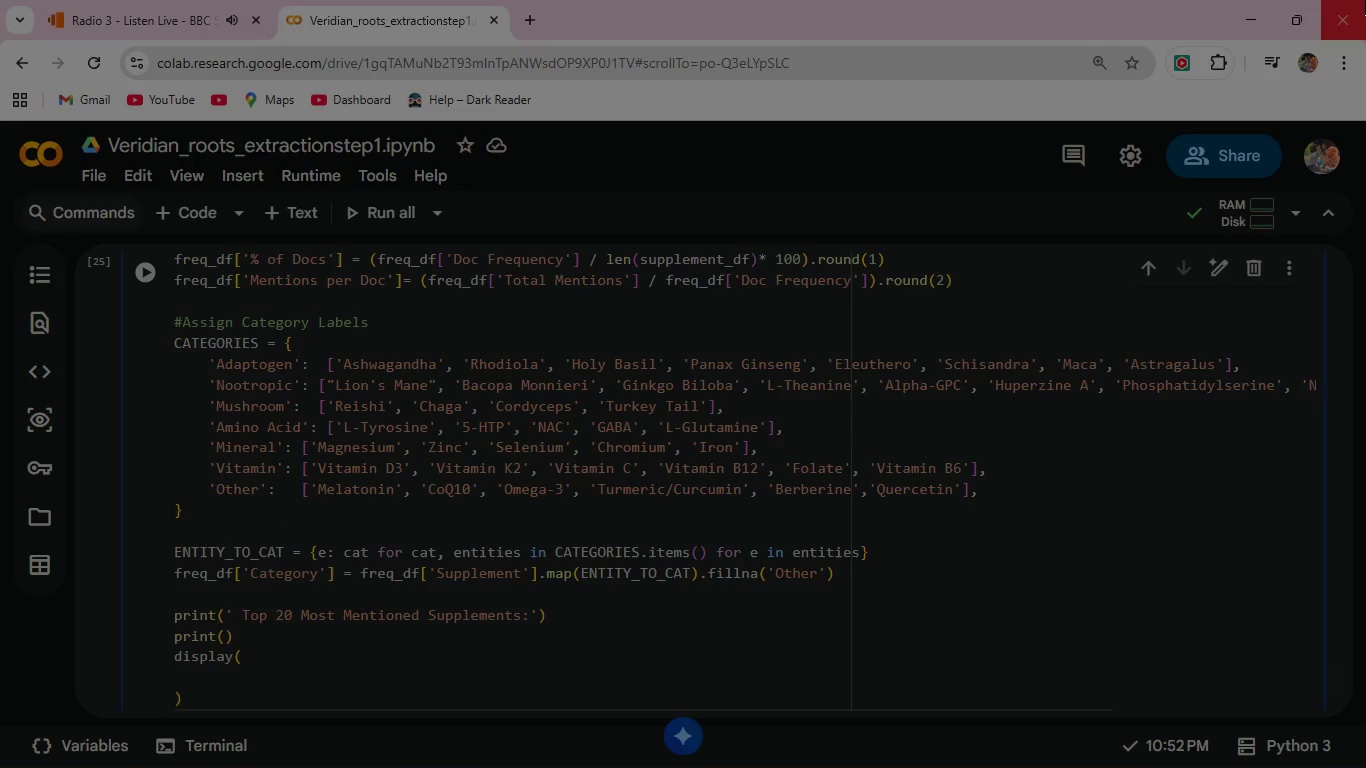 
left_click([1252, 17])